 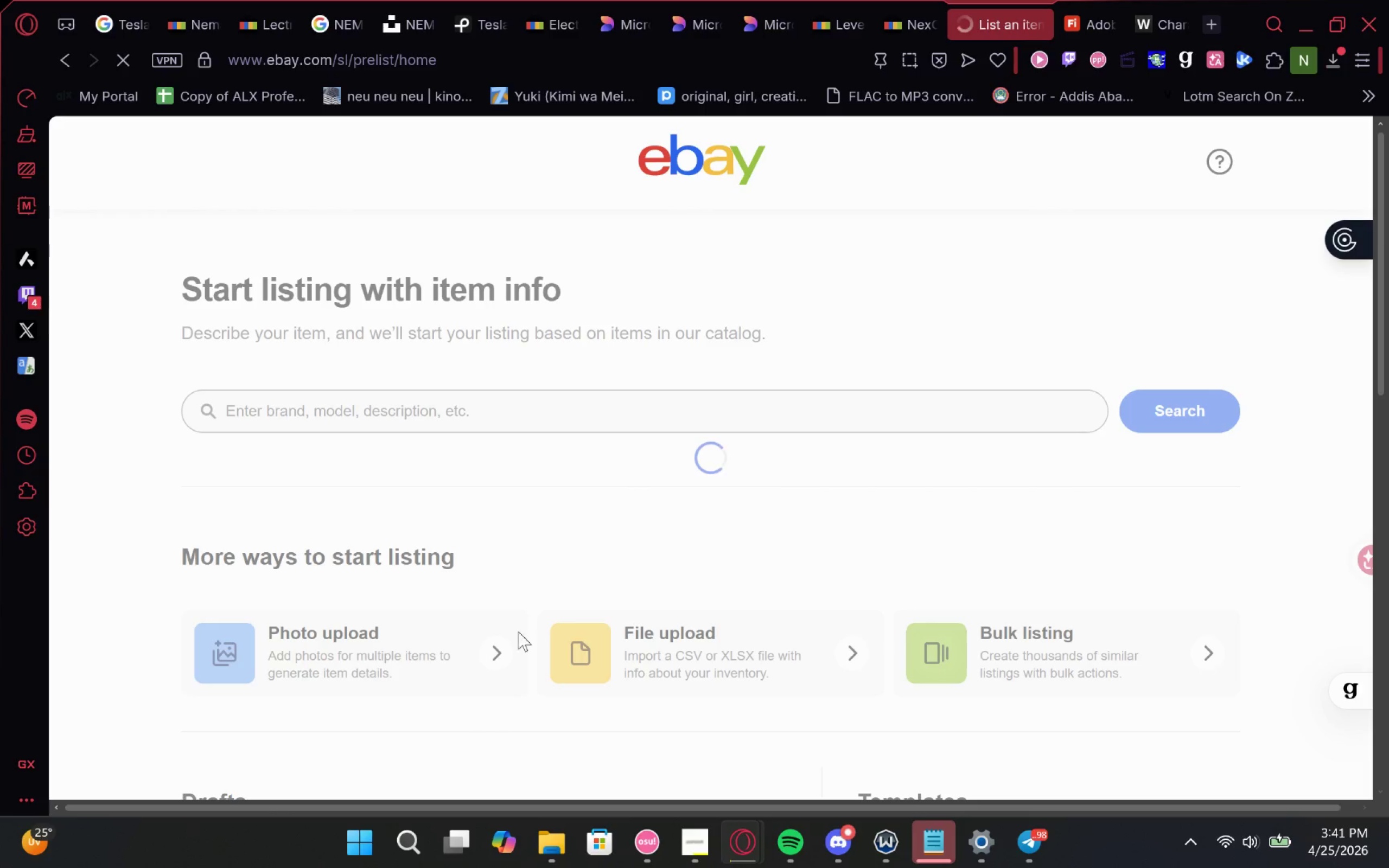 
left_click([1033, 591])
 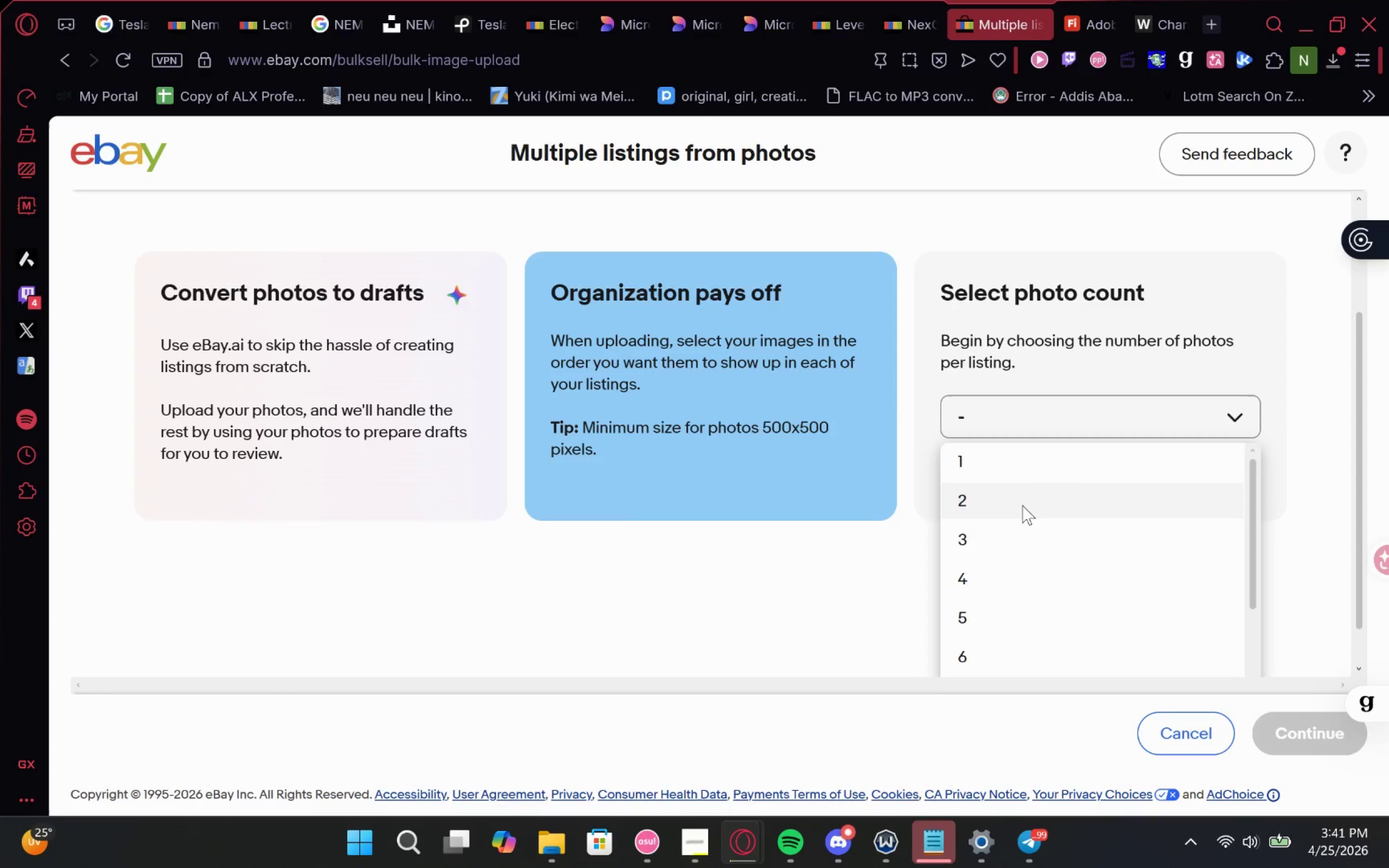 
left_click([1022, 505])
 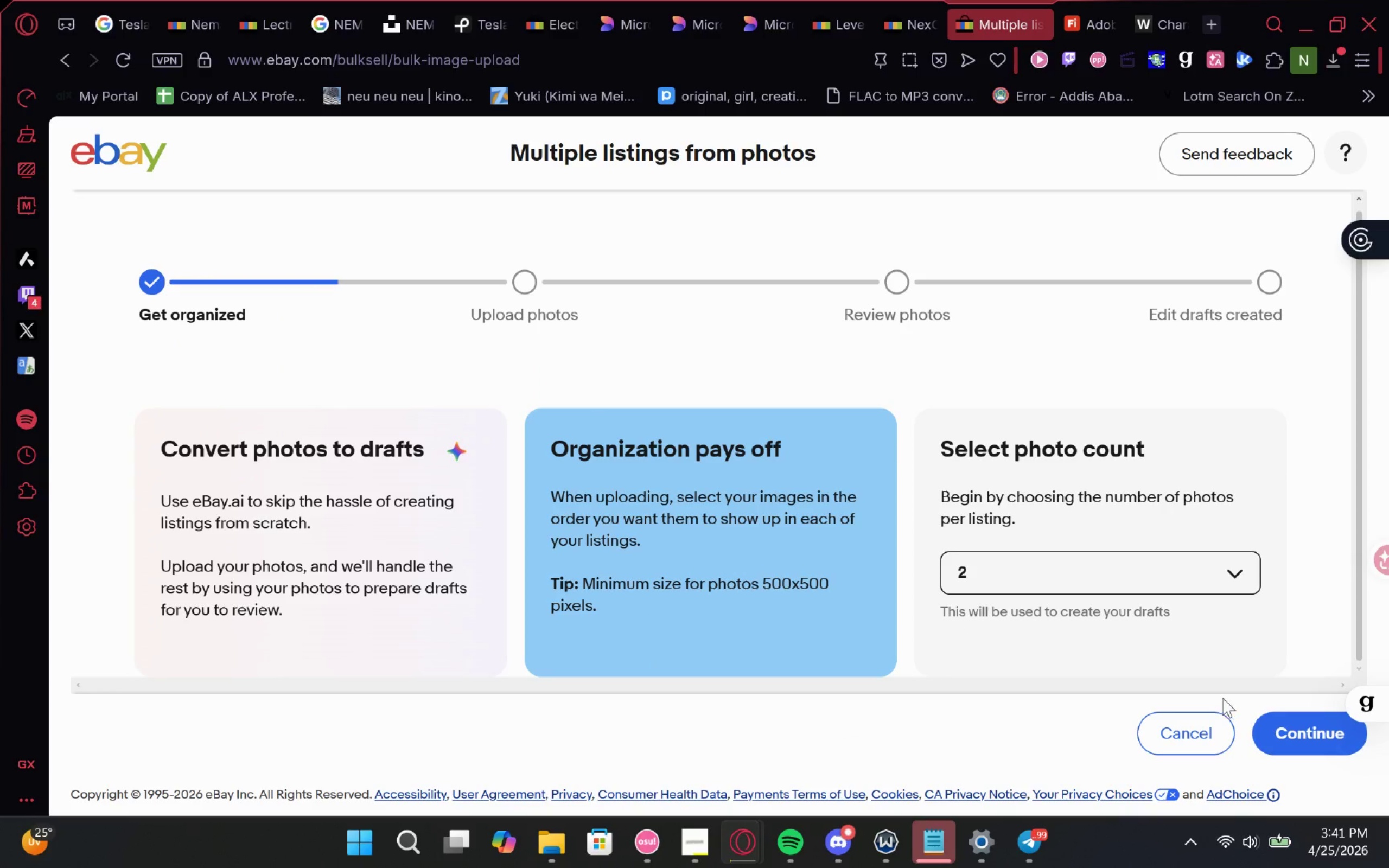 
left_click([1289, 730])
 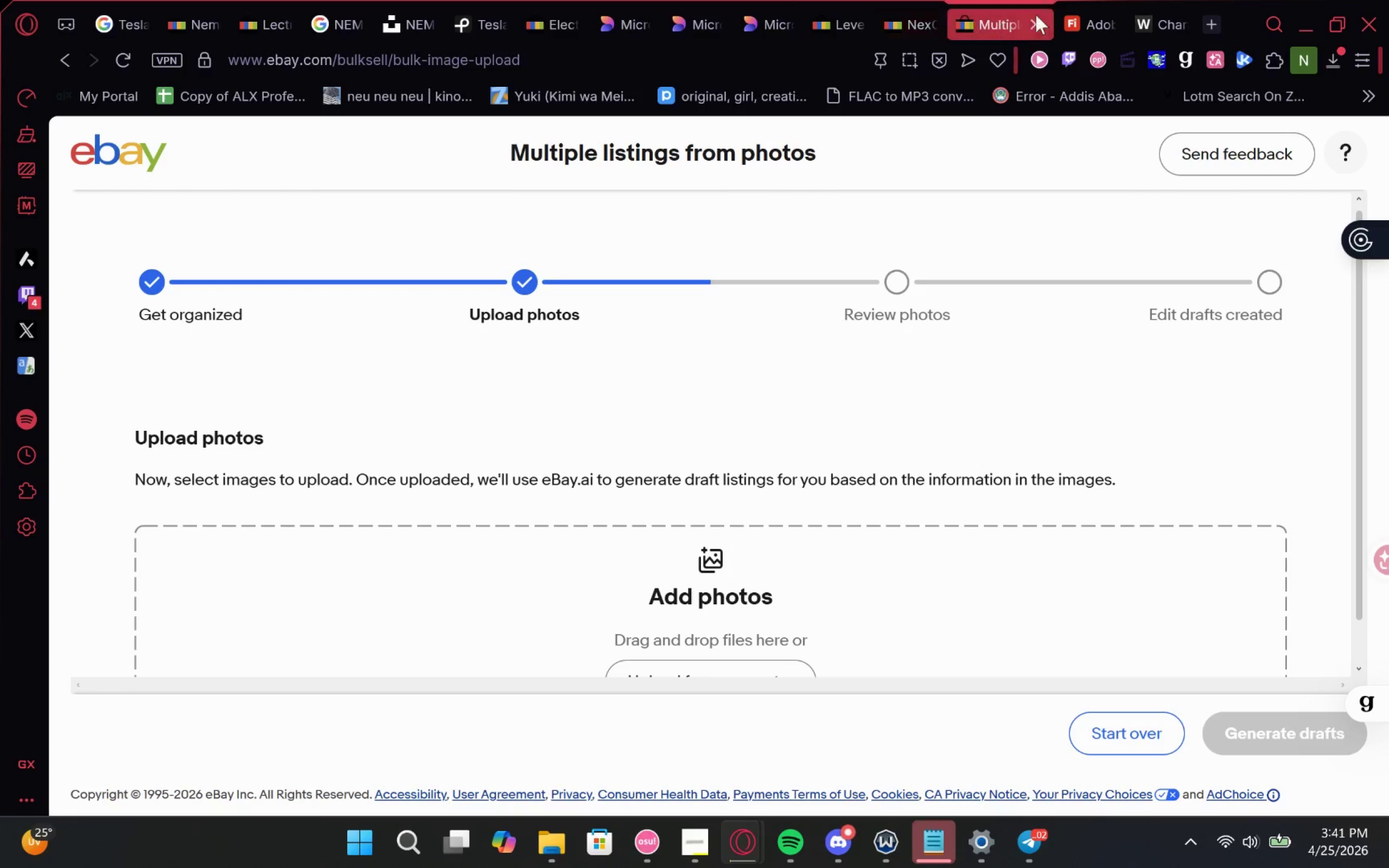 
left_click([1069, 0])
 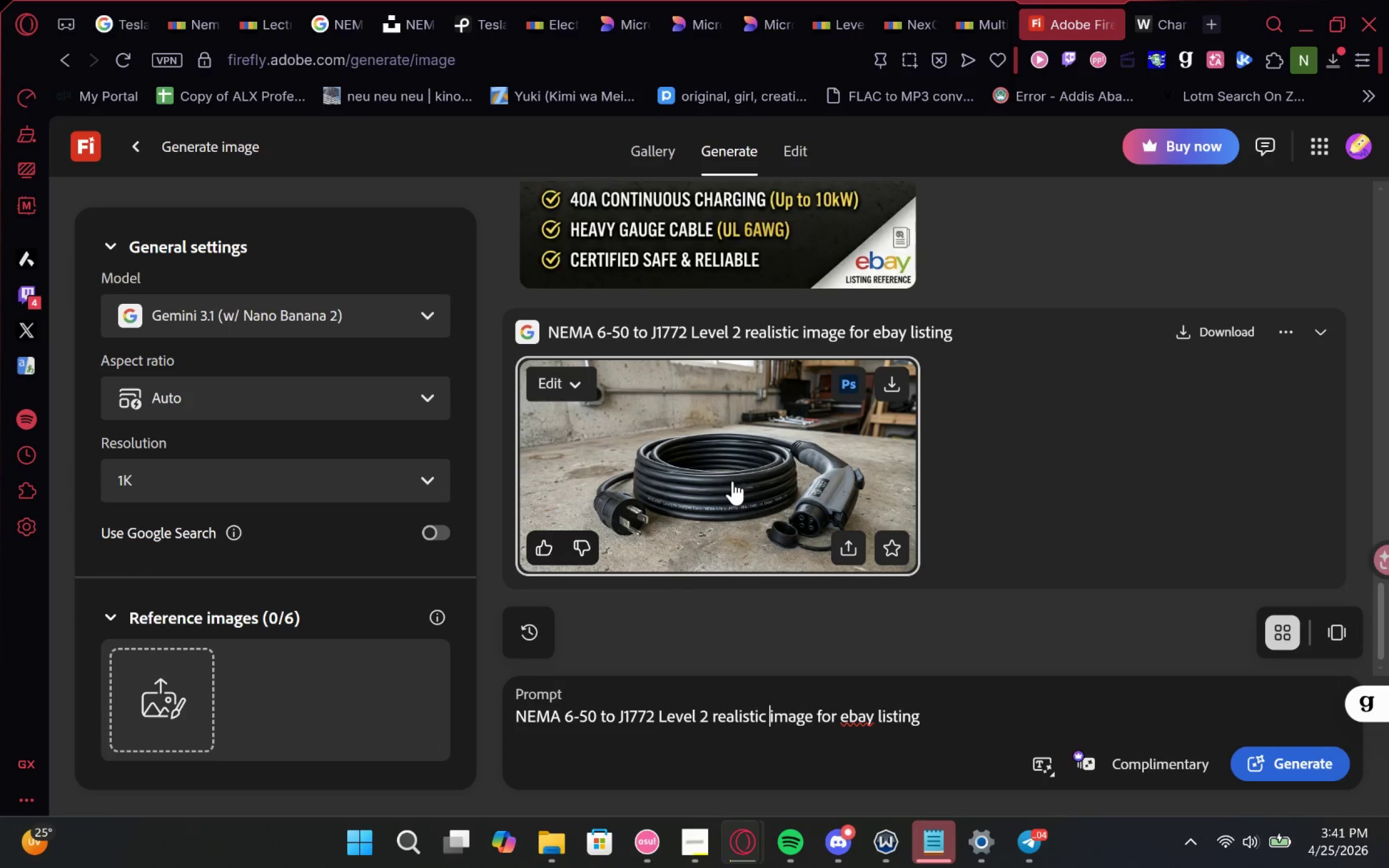 
mouse_move([872, 395])
 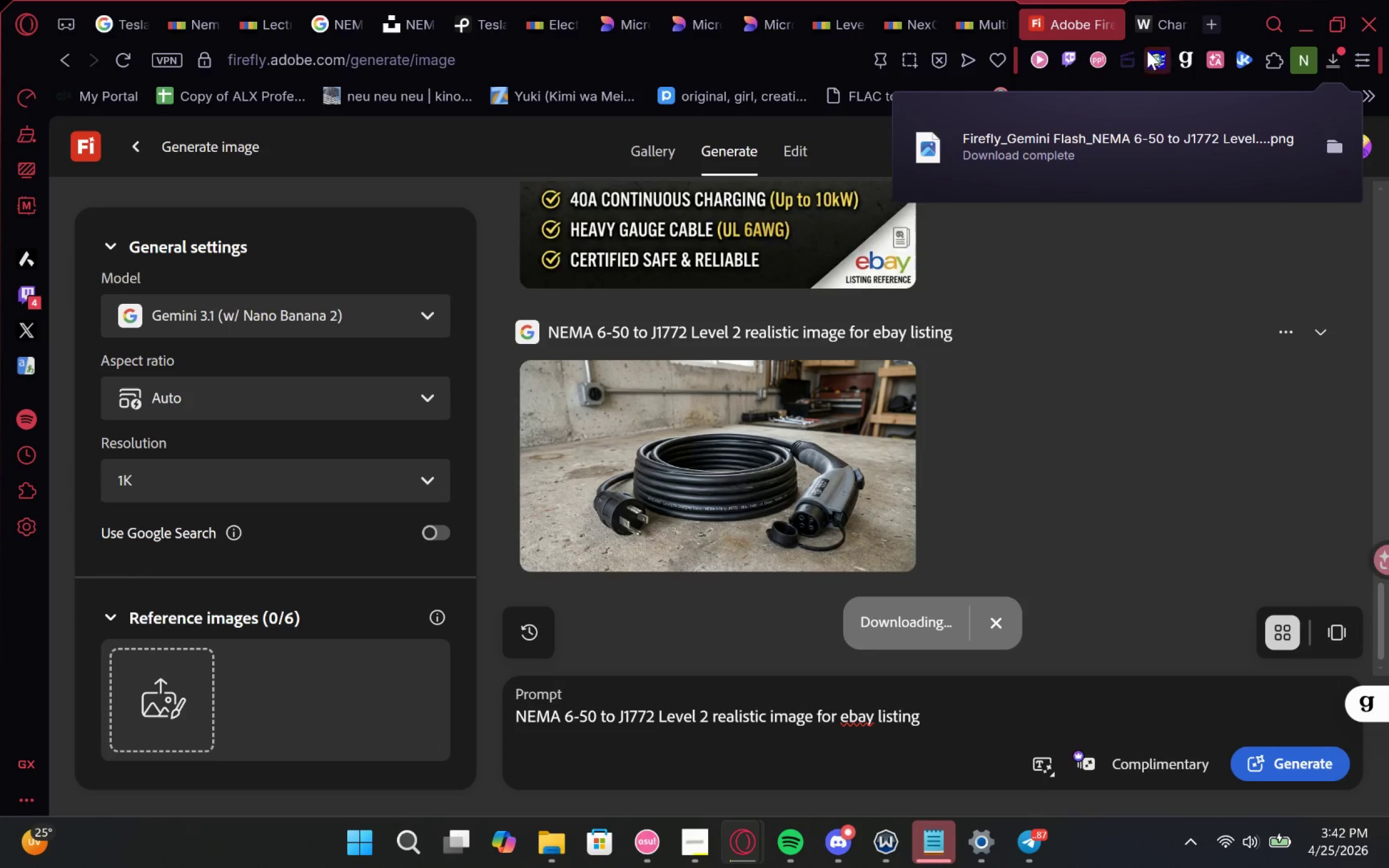 
left_click([1132, 6])
 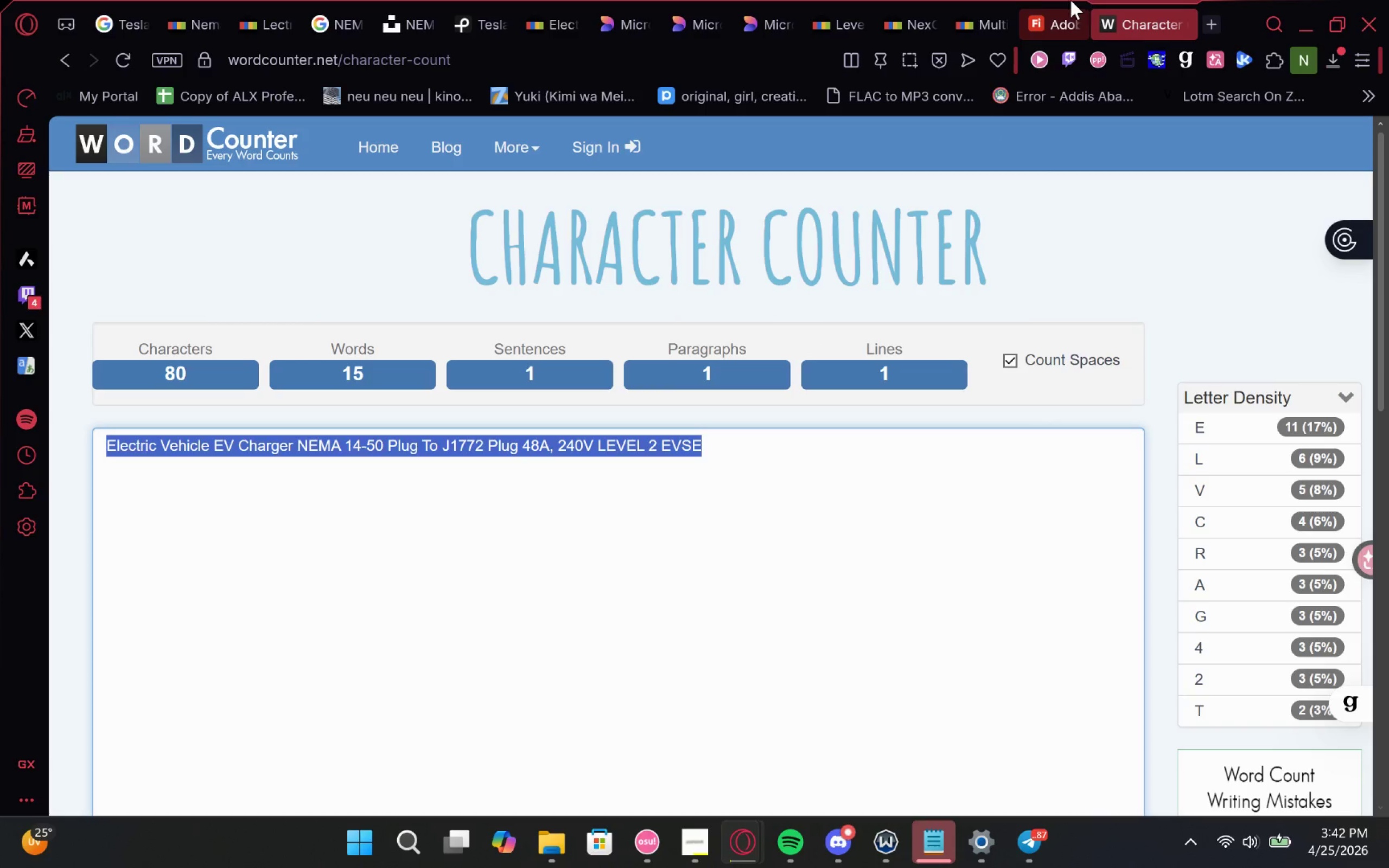 
left_click([1003, 6])
 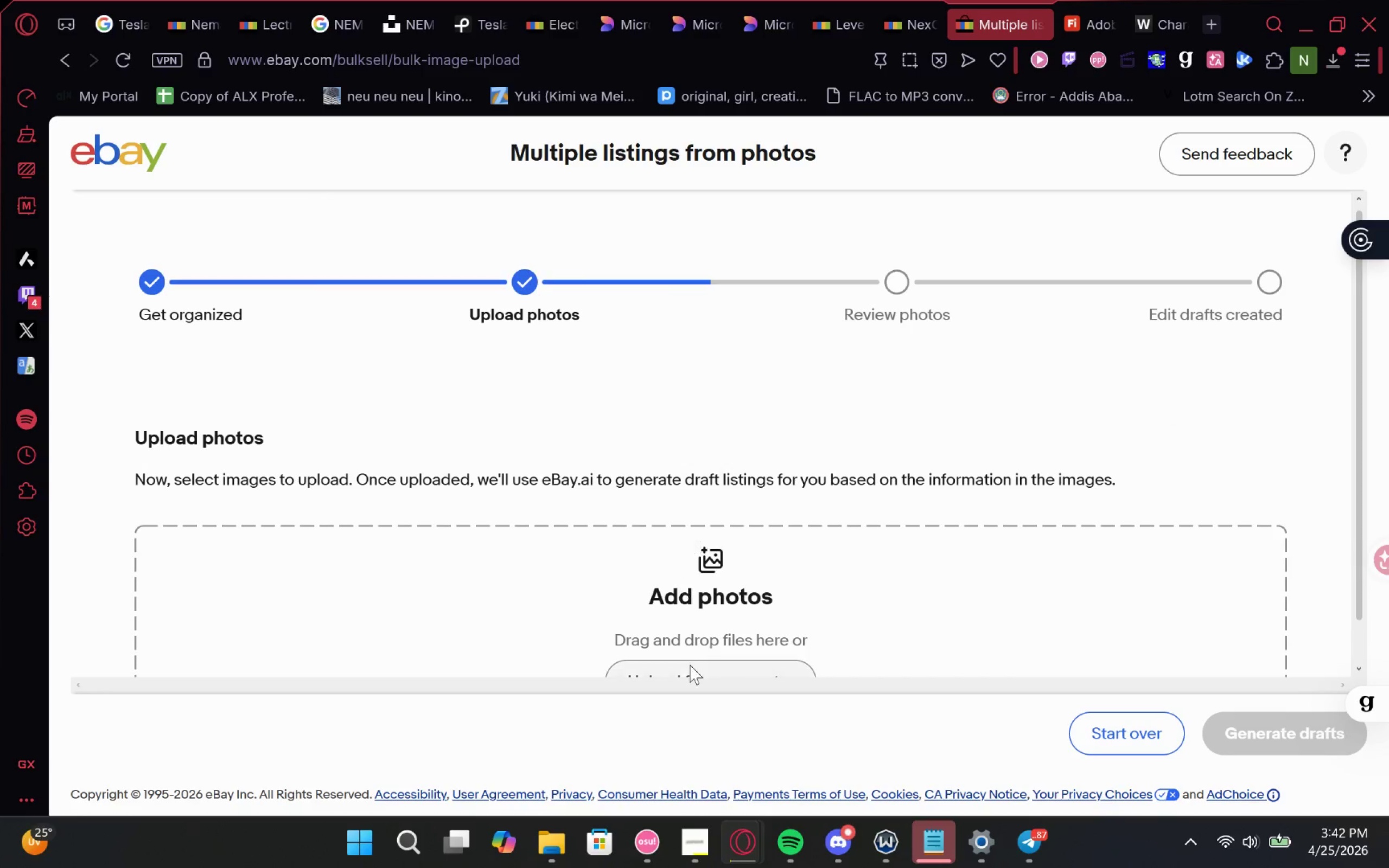 
left_click_drag(start_coordinate=[693, 659], to_coordinate=[693, 663])
 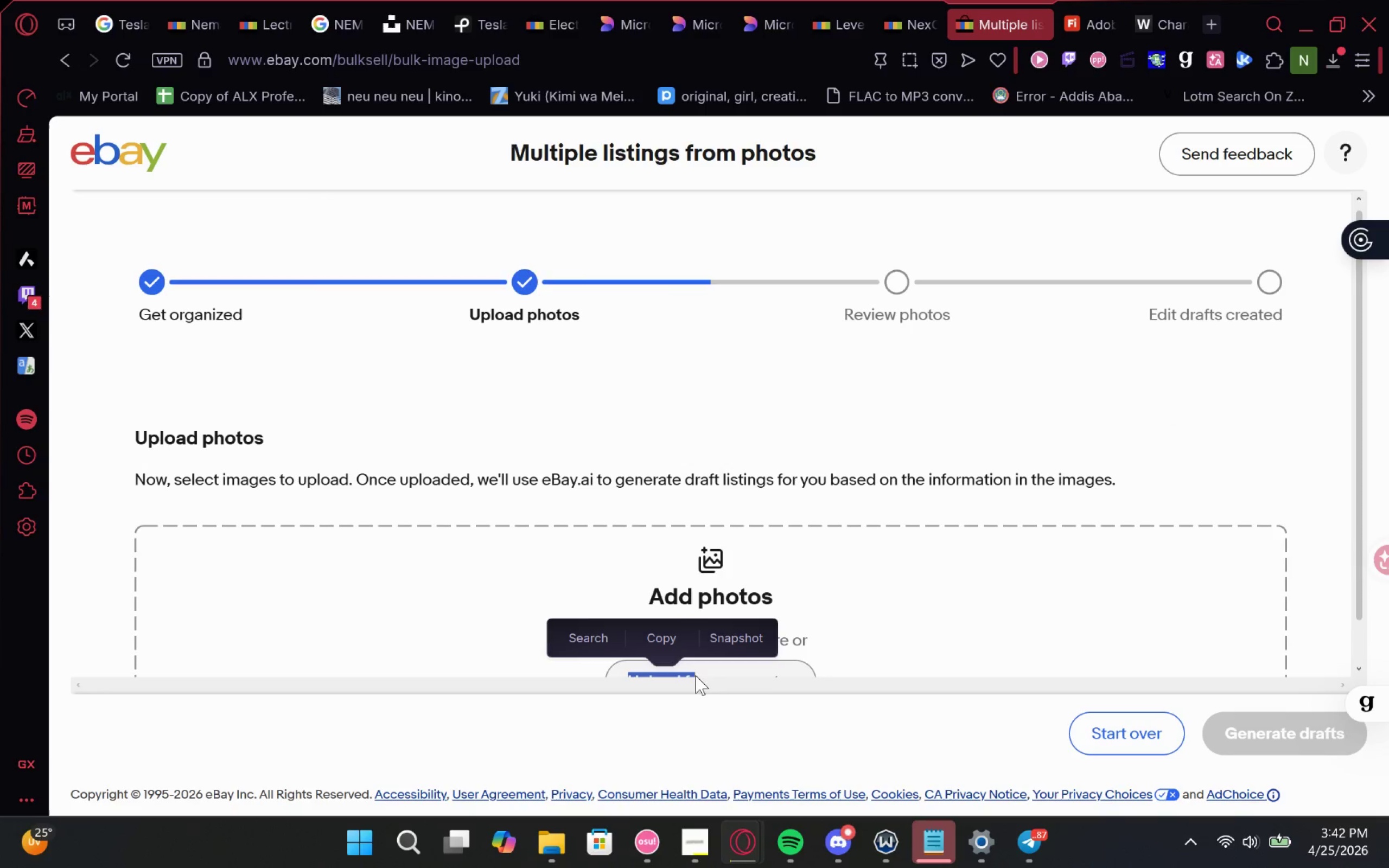 
left_click([757, 681])
 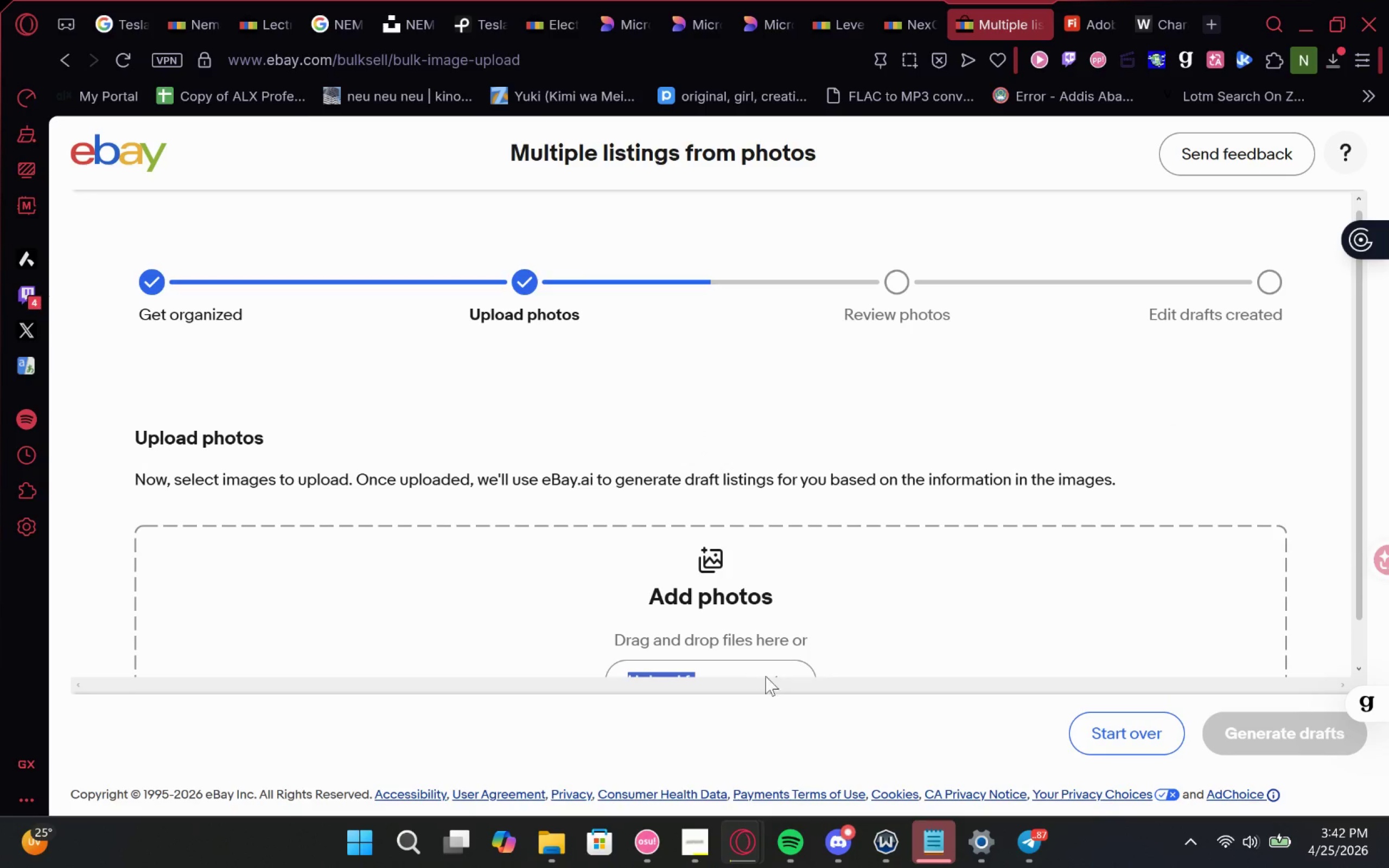 
left_click([774, 672])
 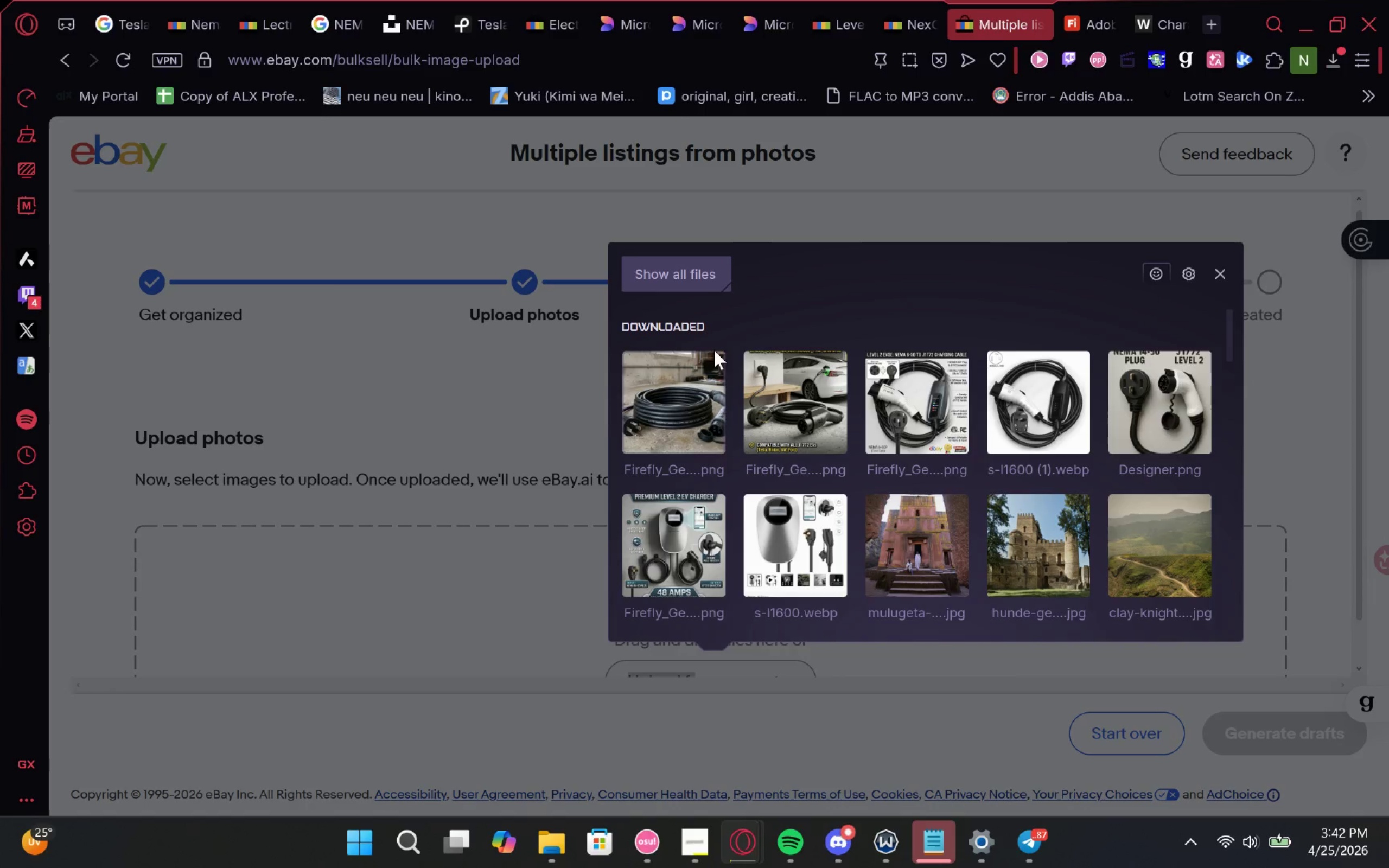 
left_click([708, 375])
 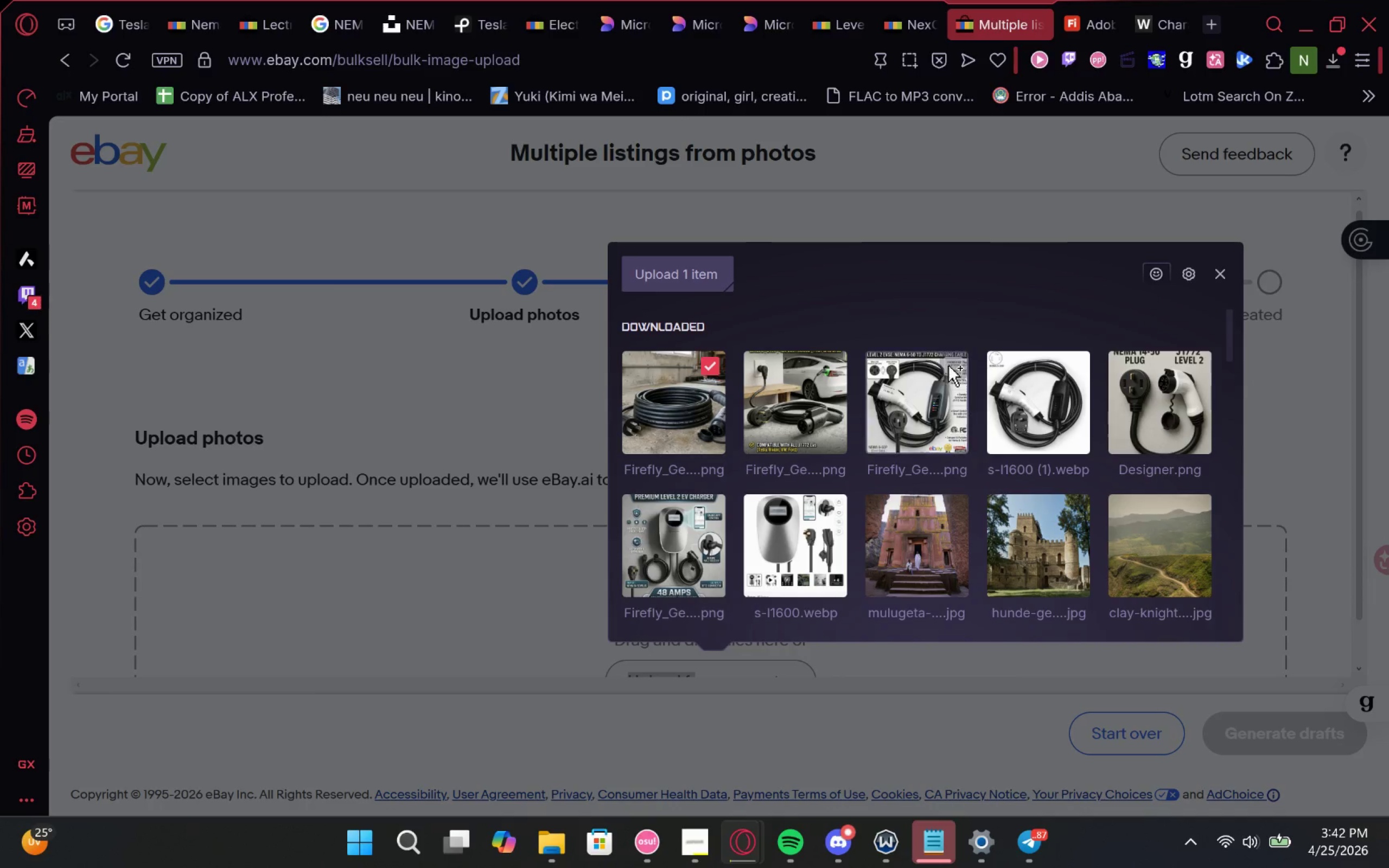 
left_click([951, 365])
 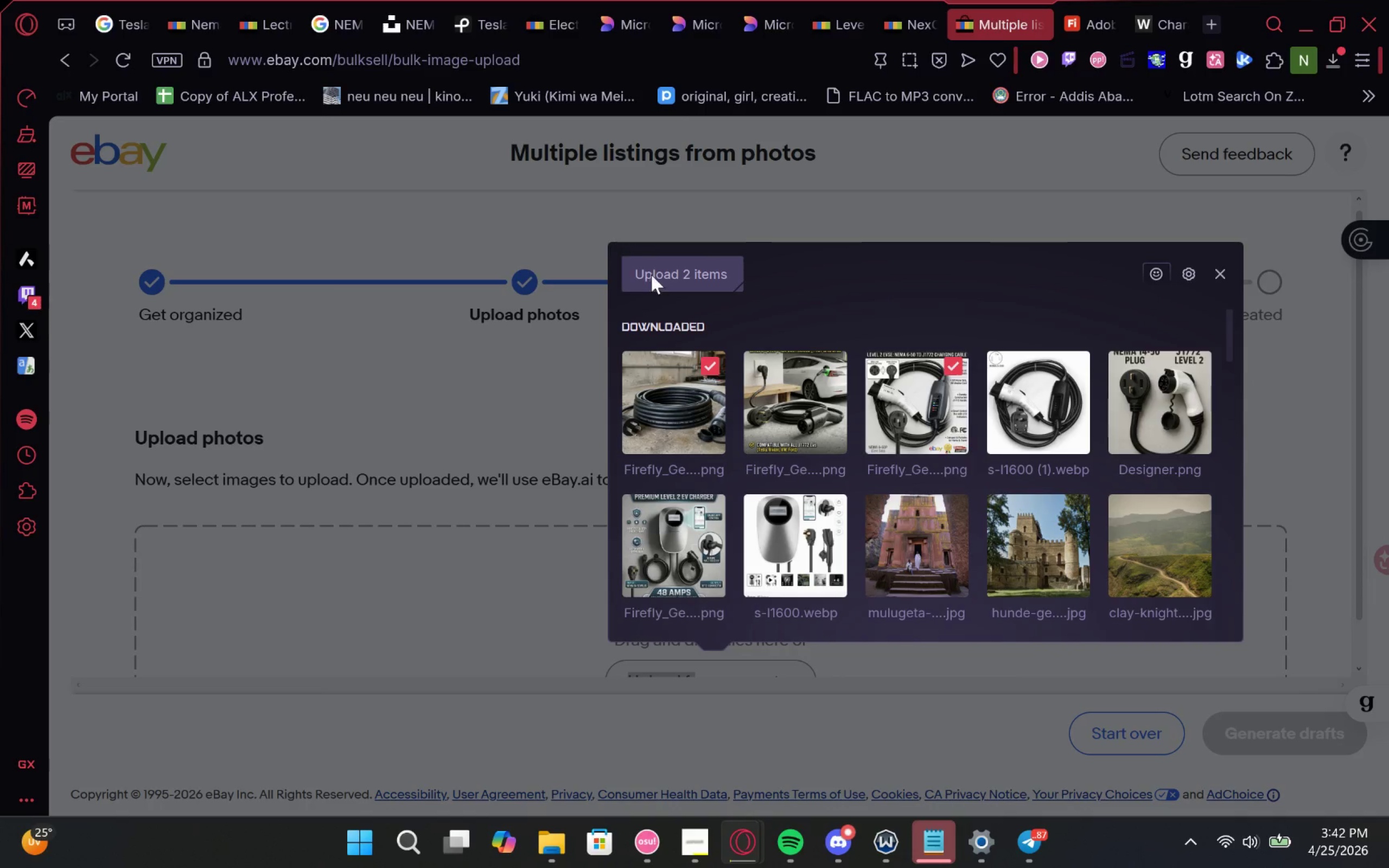 
left_click([677, 276])
 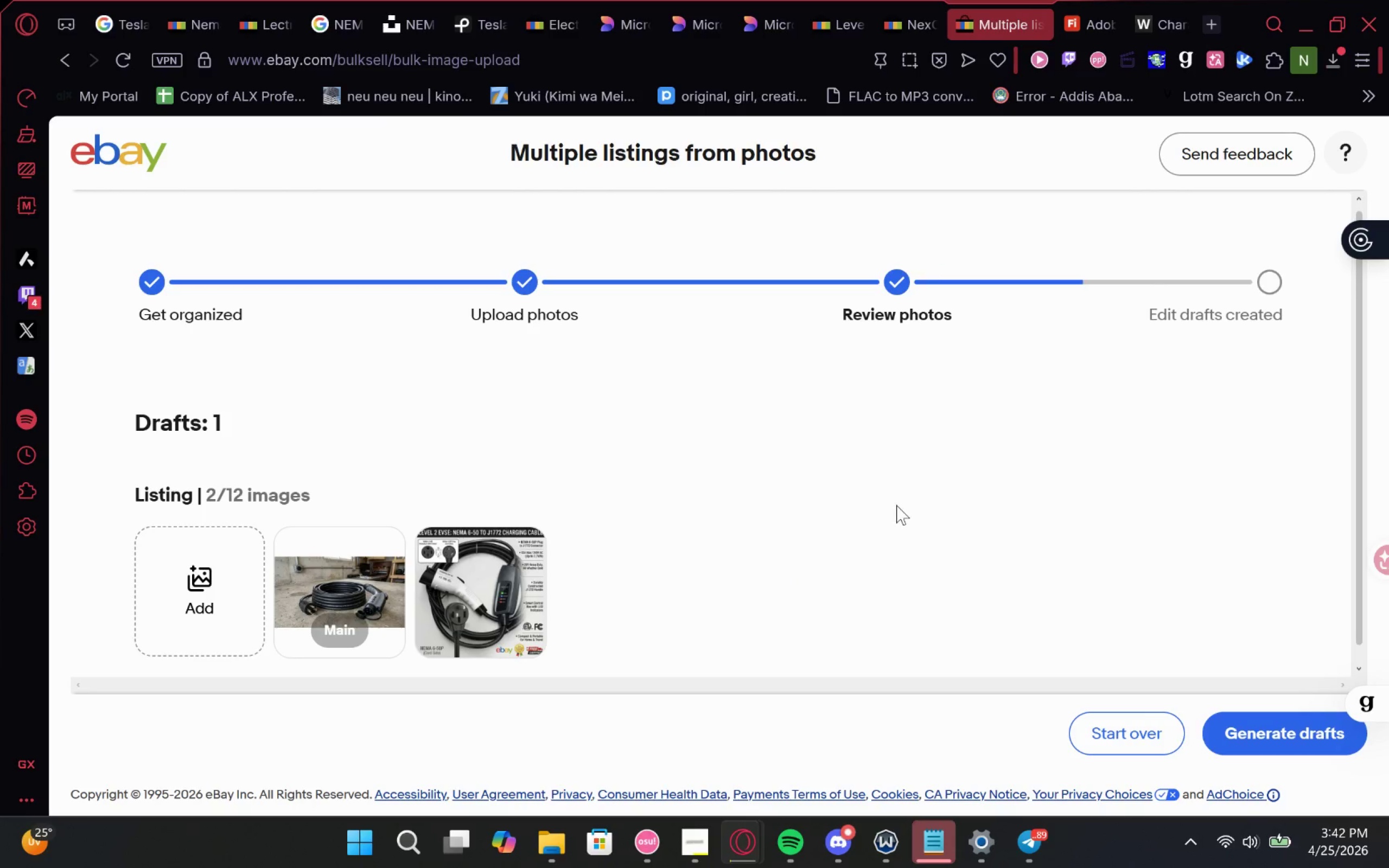 
scroll: coordinate [921, 496], scroll_direction: down, amount: 1.0
 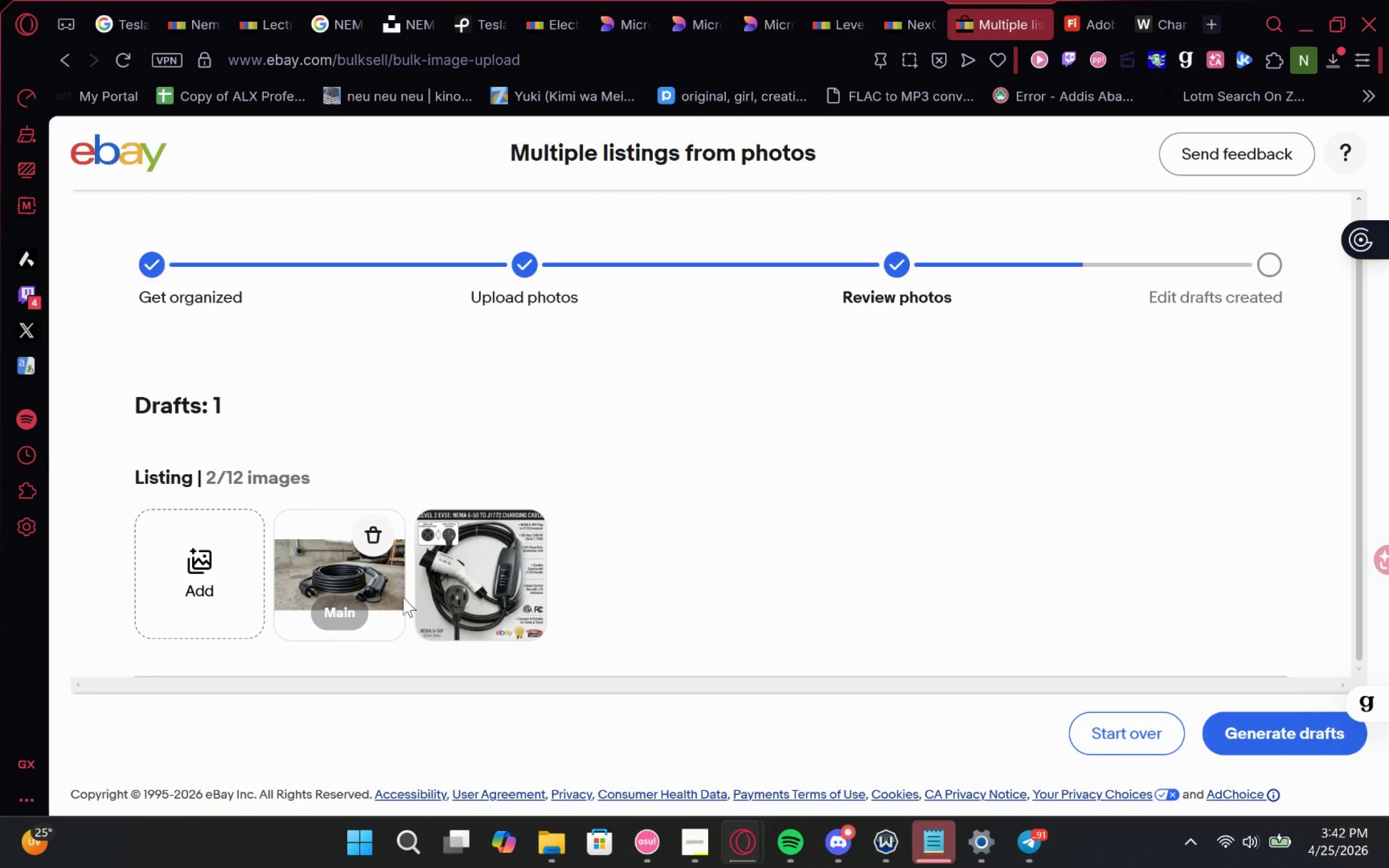 
left_click([458, 607])
 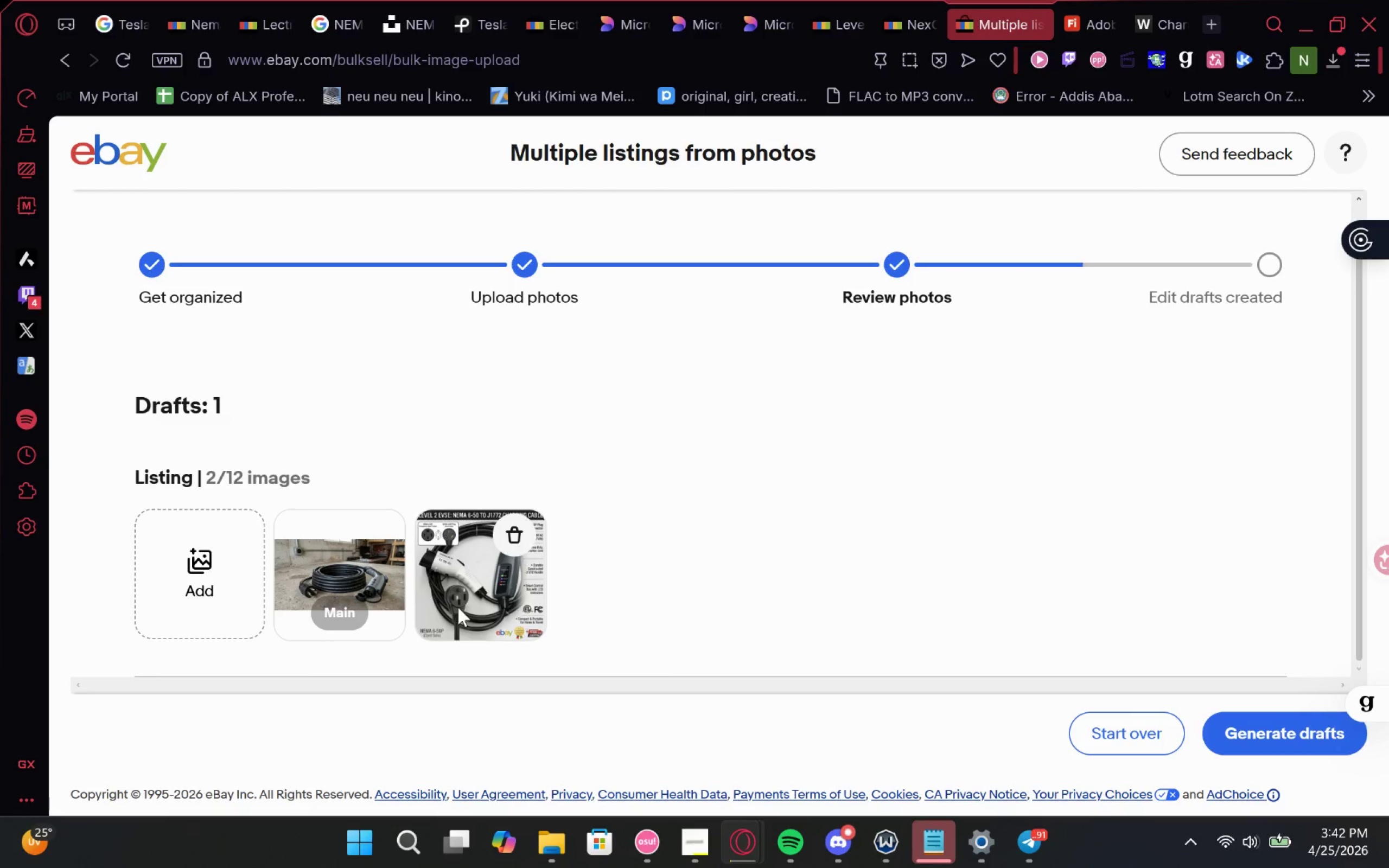 
left_click_drag(start_coordinate=[462, 604], to_coordinate=[334, 598])
 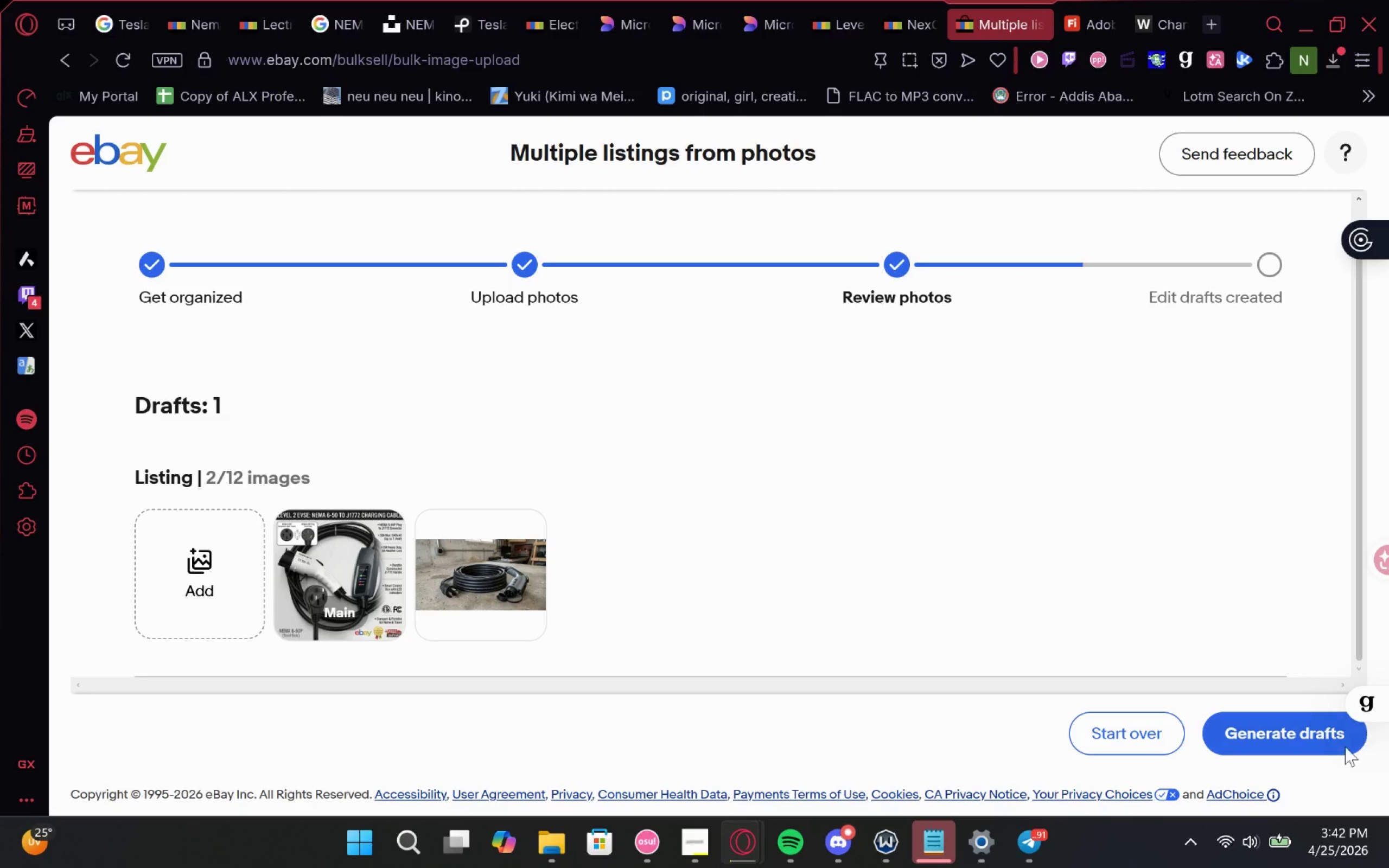 
left_click([1324, 737])
 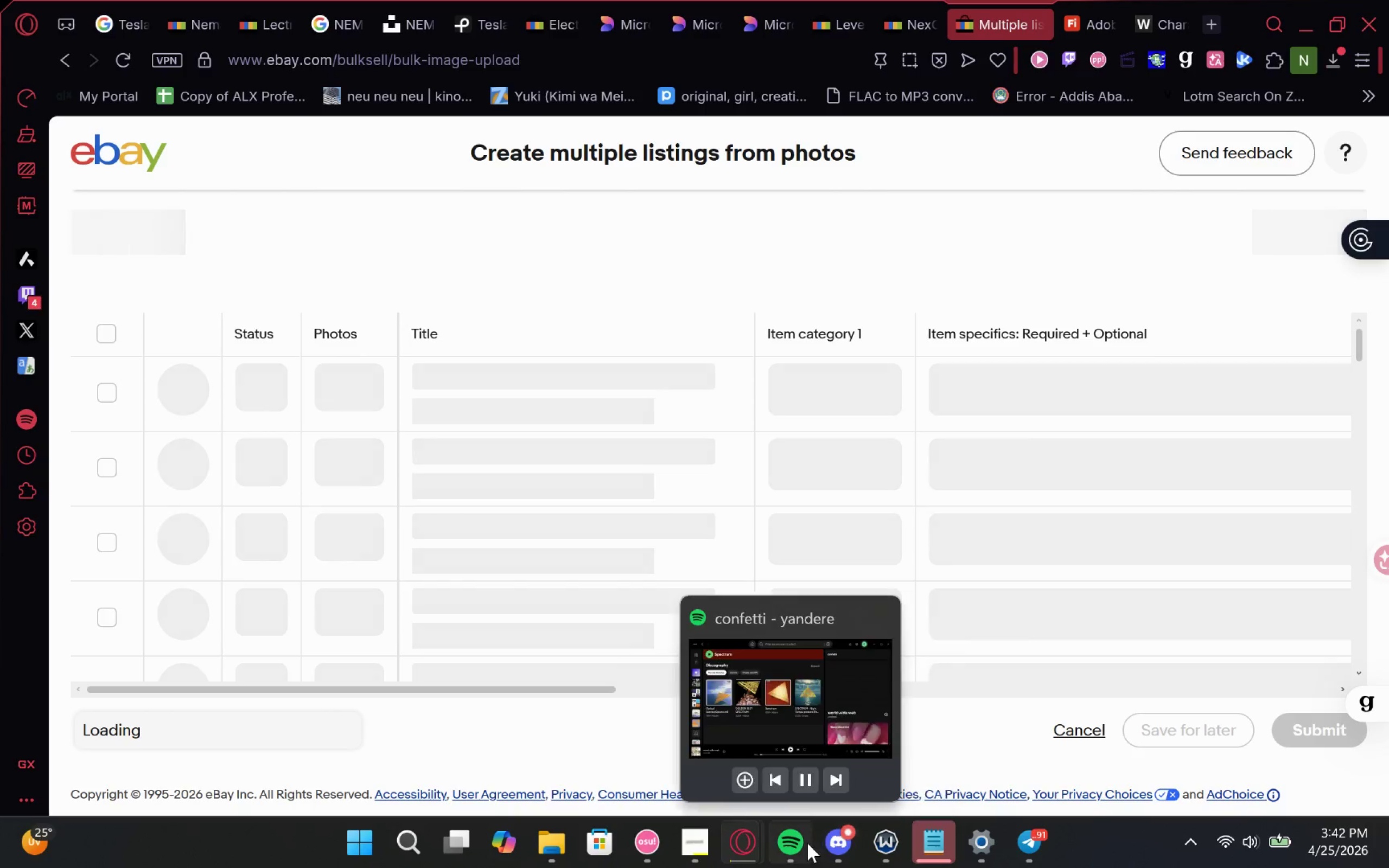 
wait(5.06)
 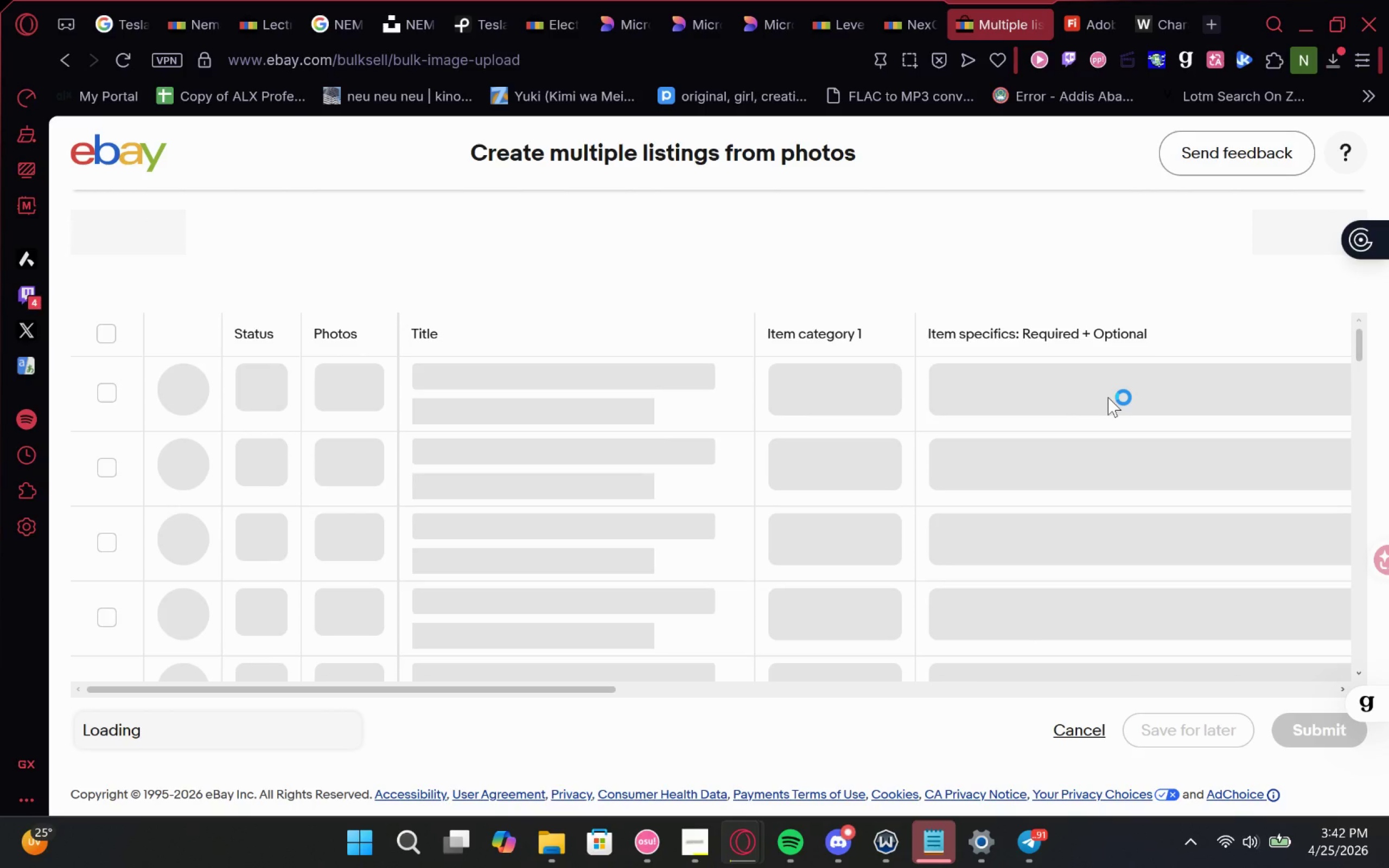 
left_click([753, 773])
 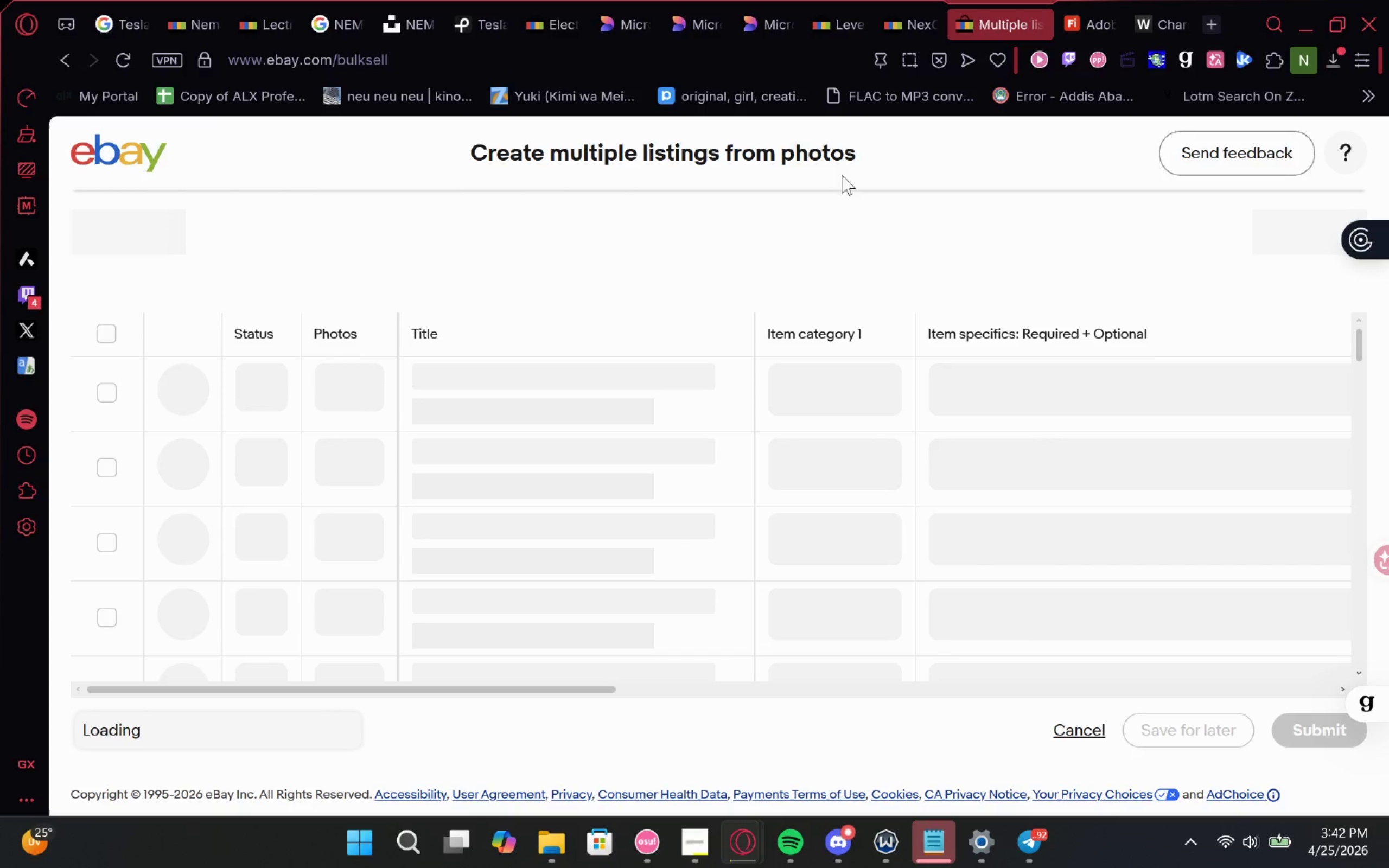 
mouse_move([977, 379])
 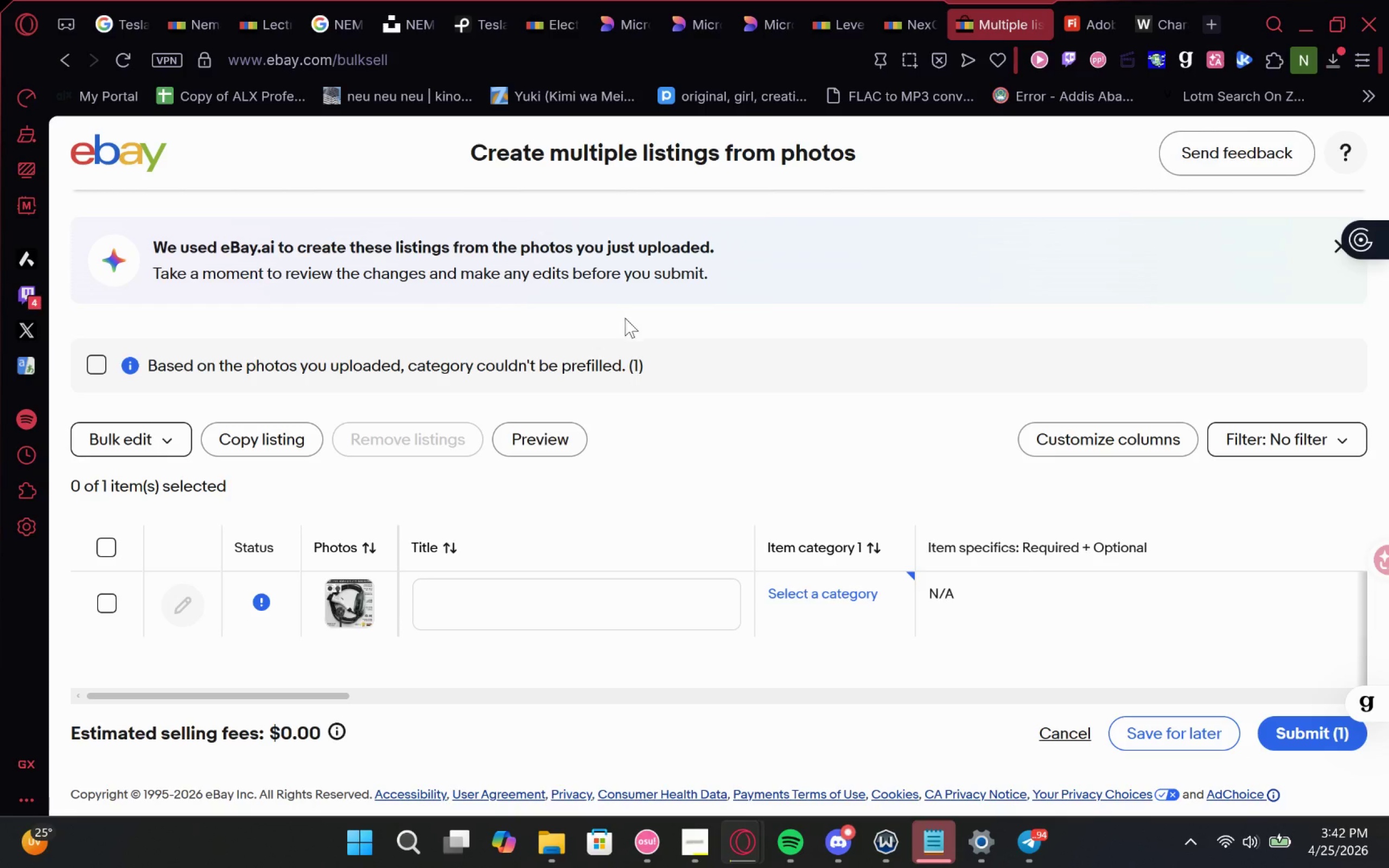 
left_click([888, 0])
 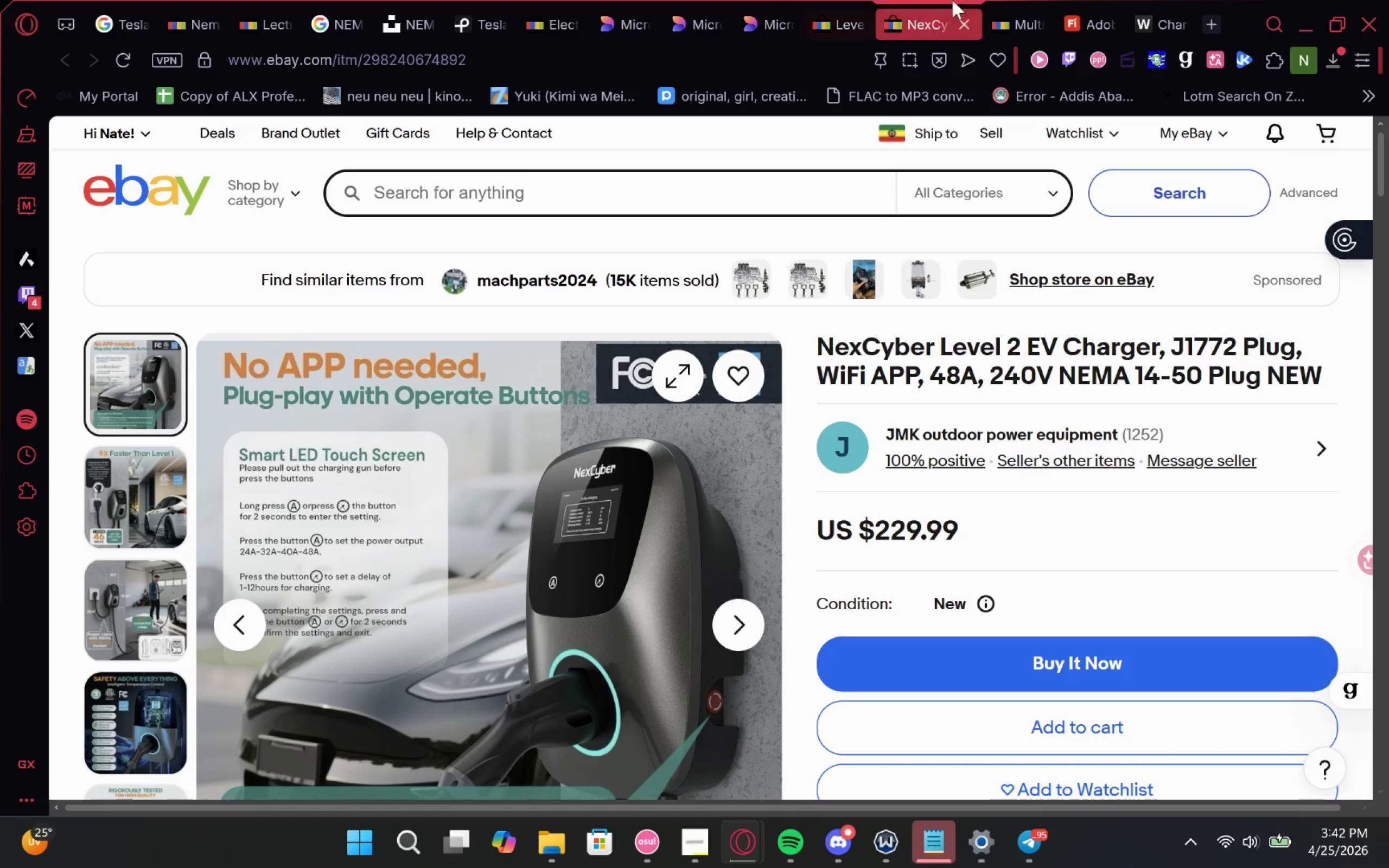 
left_click([1085, 0])
 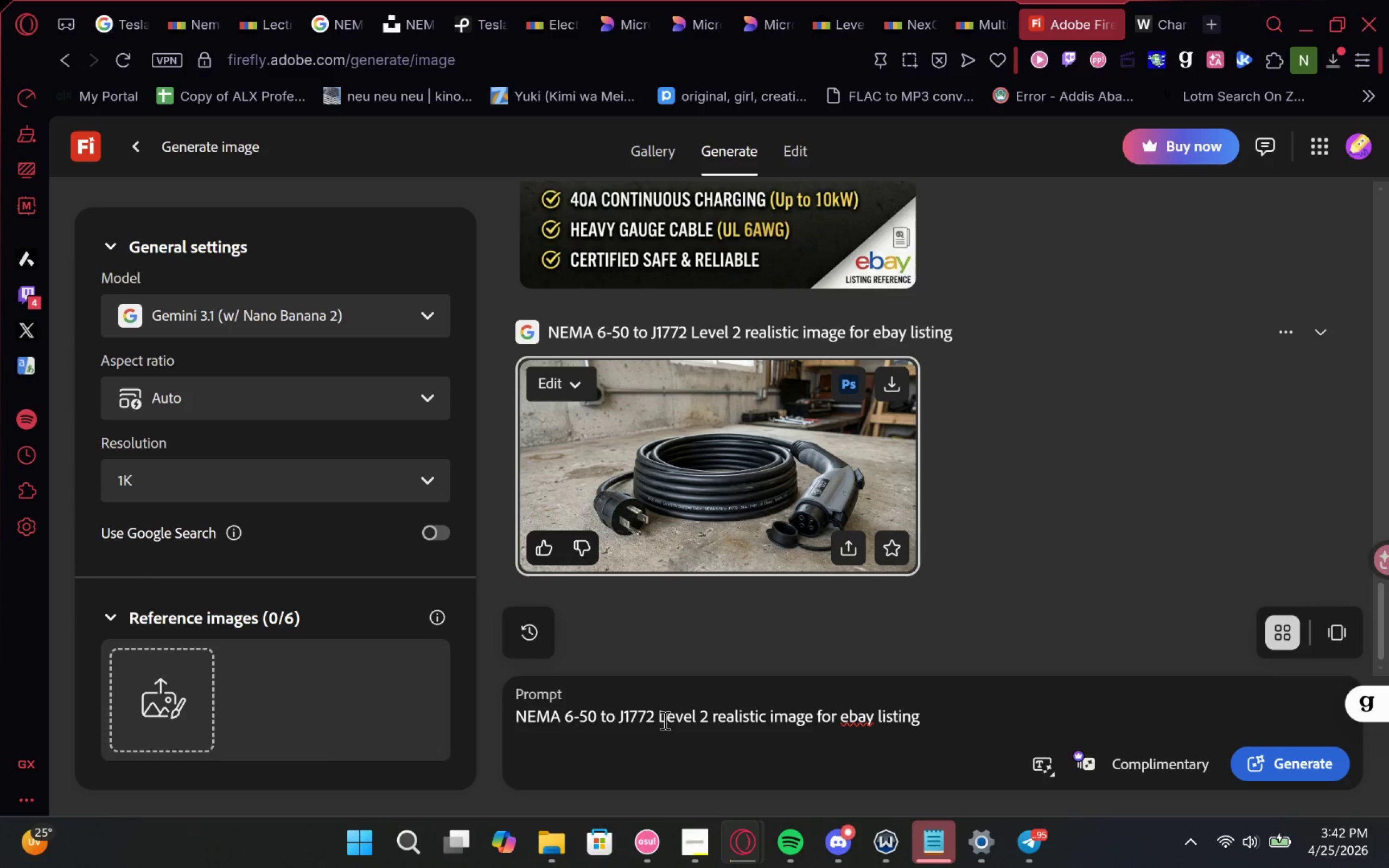 
left_click_drag(start_coordinate=[654, 716], to_coordinate=[563, 725])
 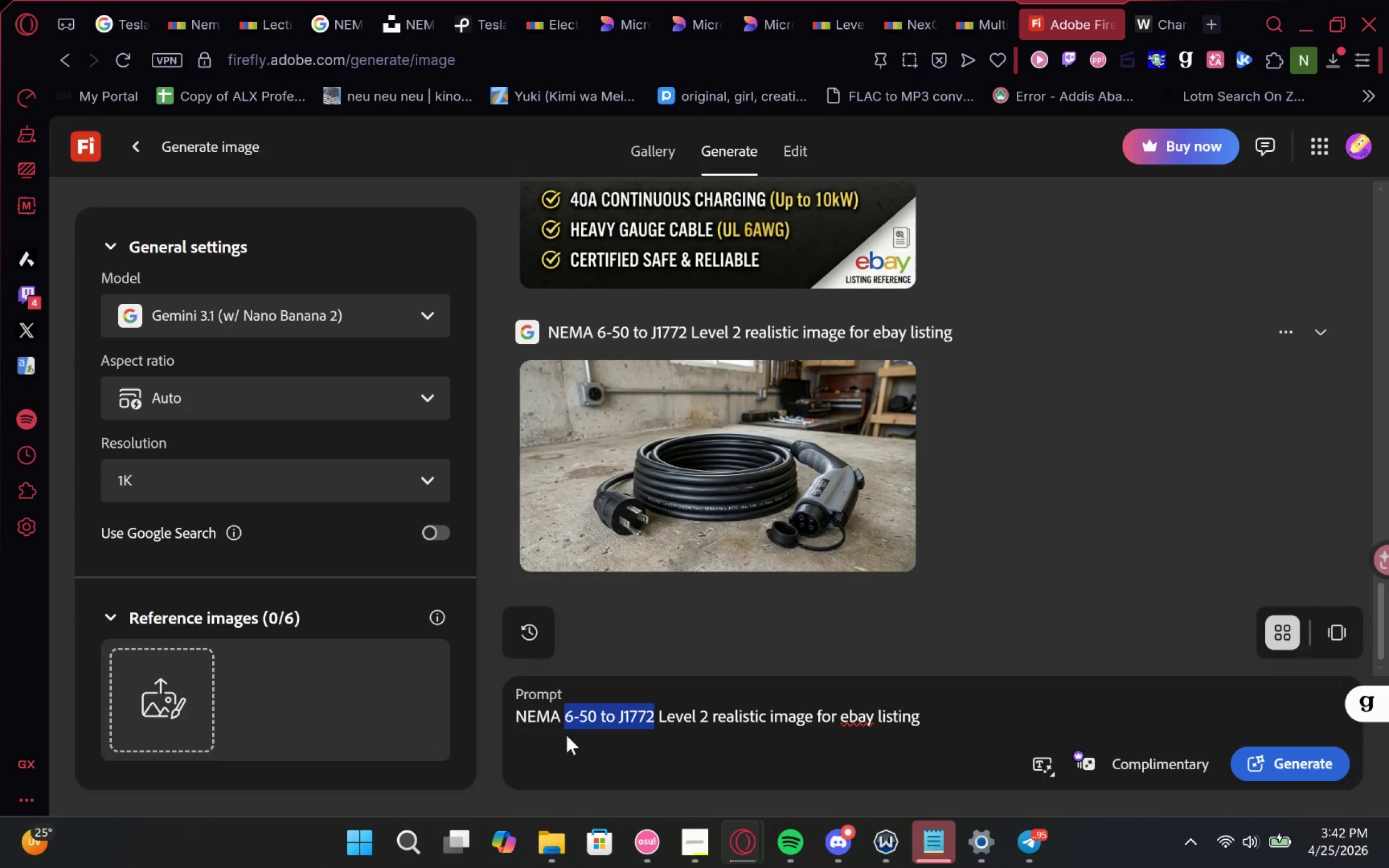 
key(Control+C)
 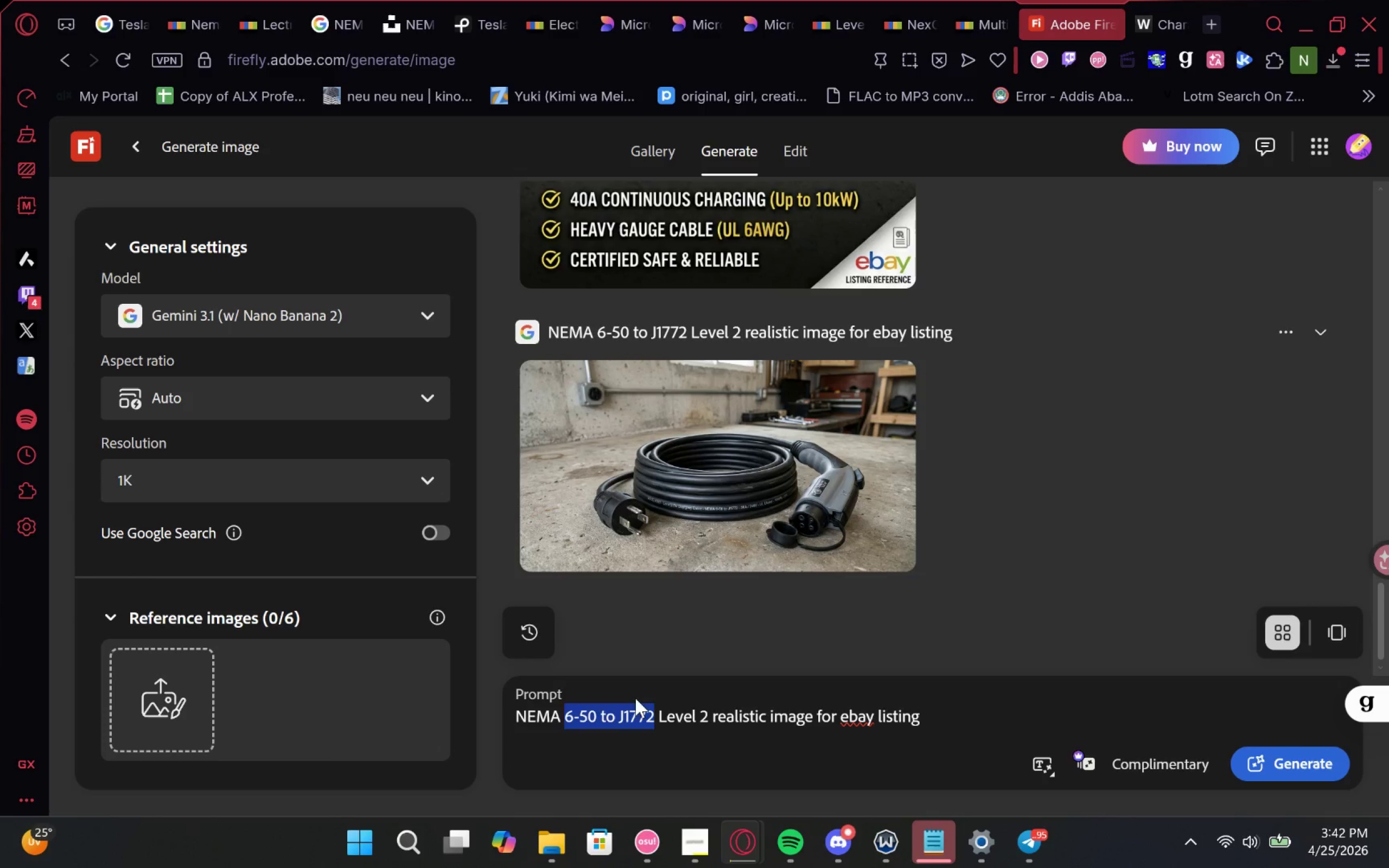 
key(Control+C)
 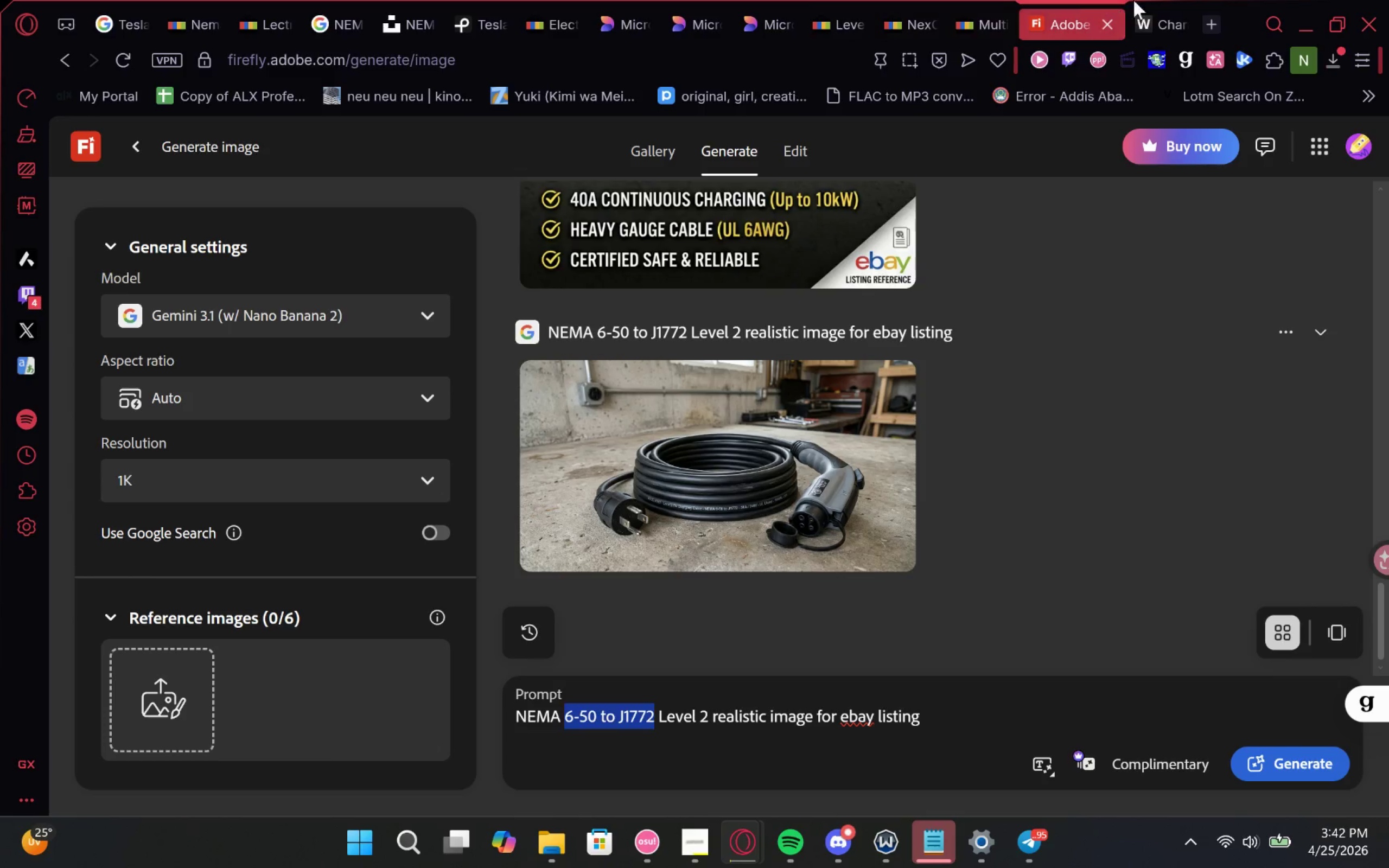 
left_click([1174, 0])
 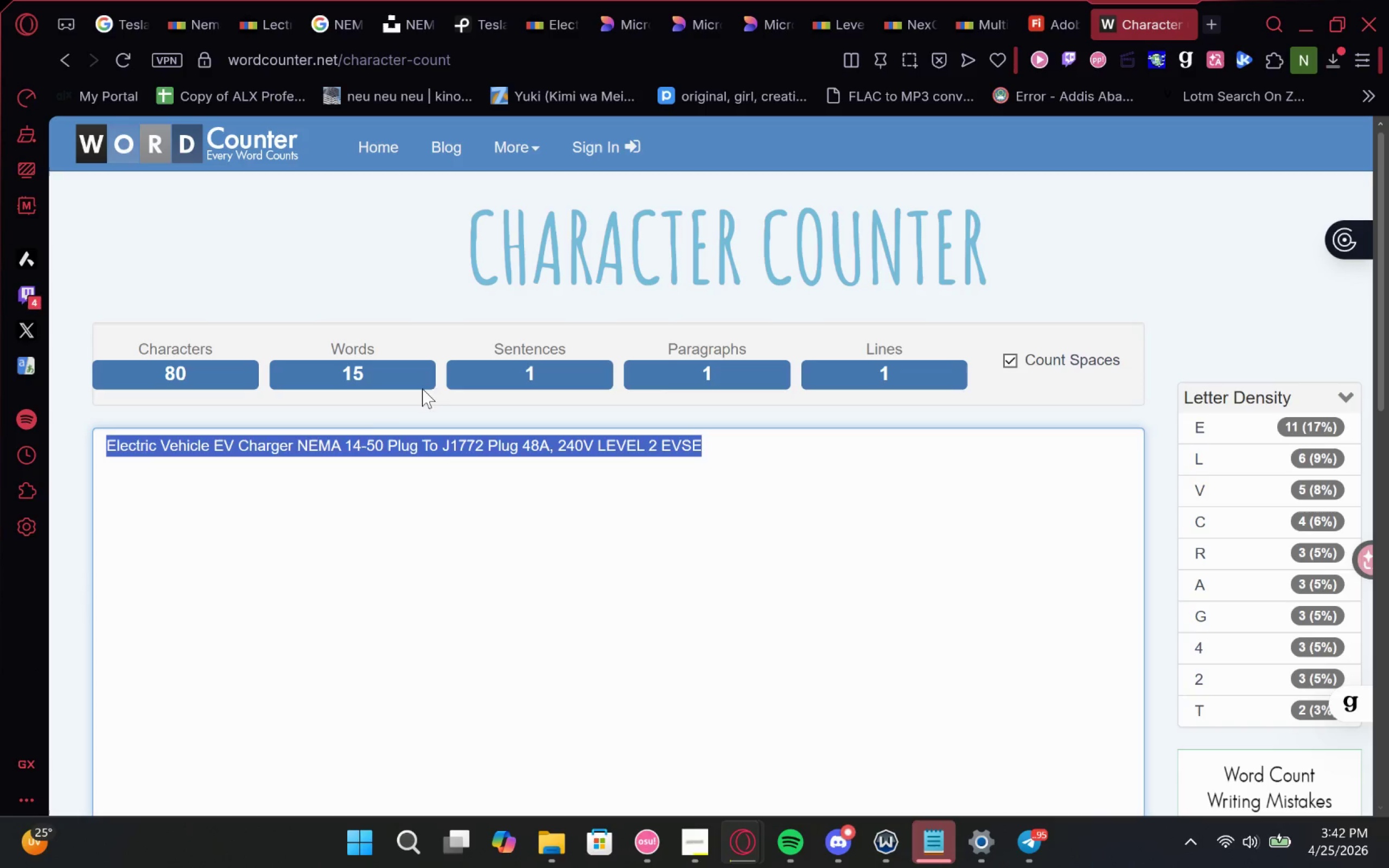 
left_click([354, 438])
 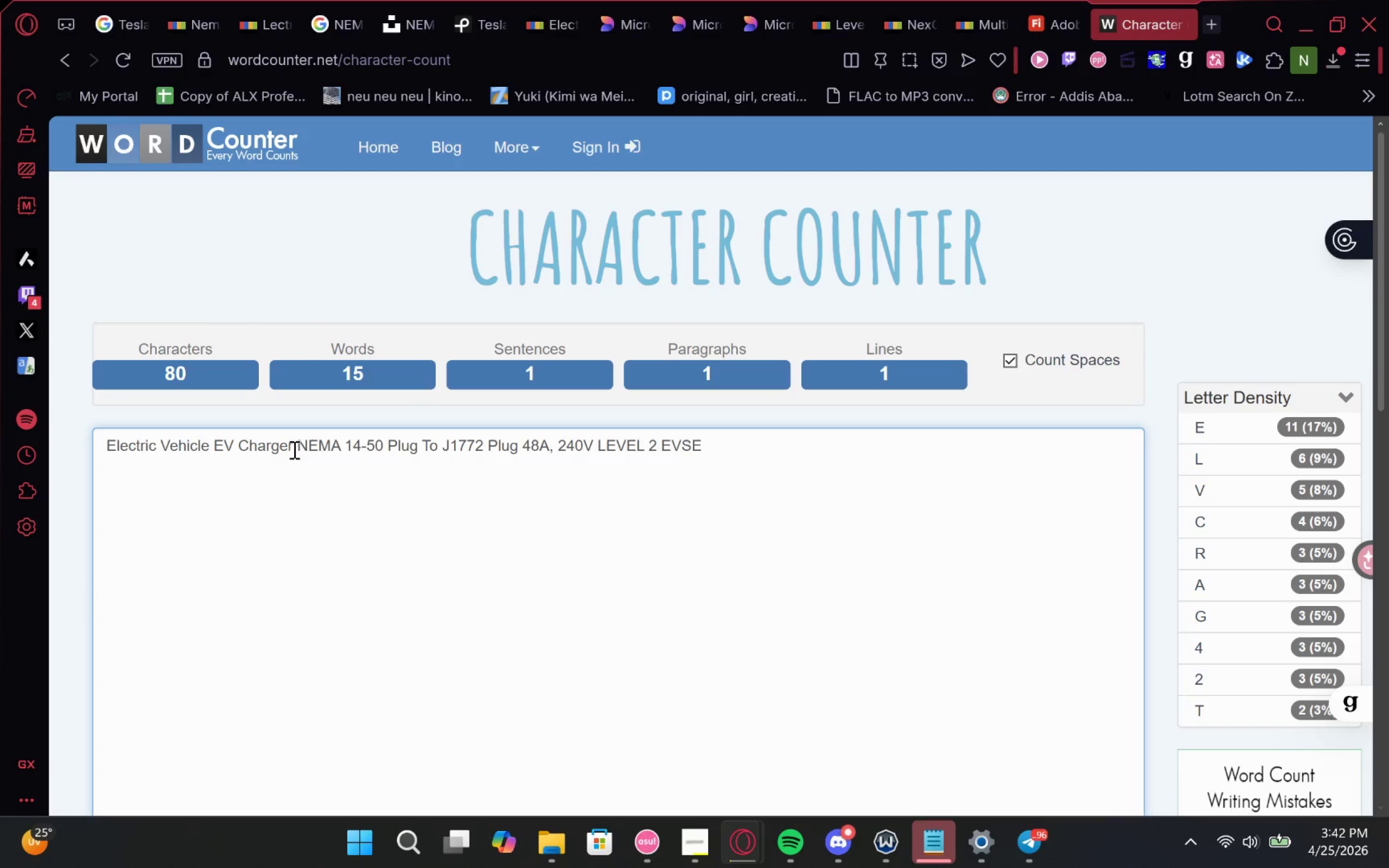 
left_click_drag(start_coordinate=[298, 448], to_coordinate=[418, 461])
 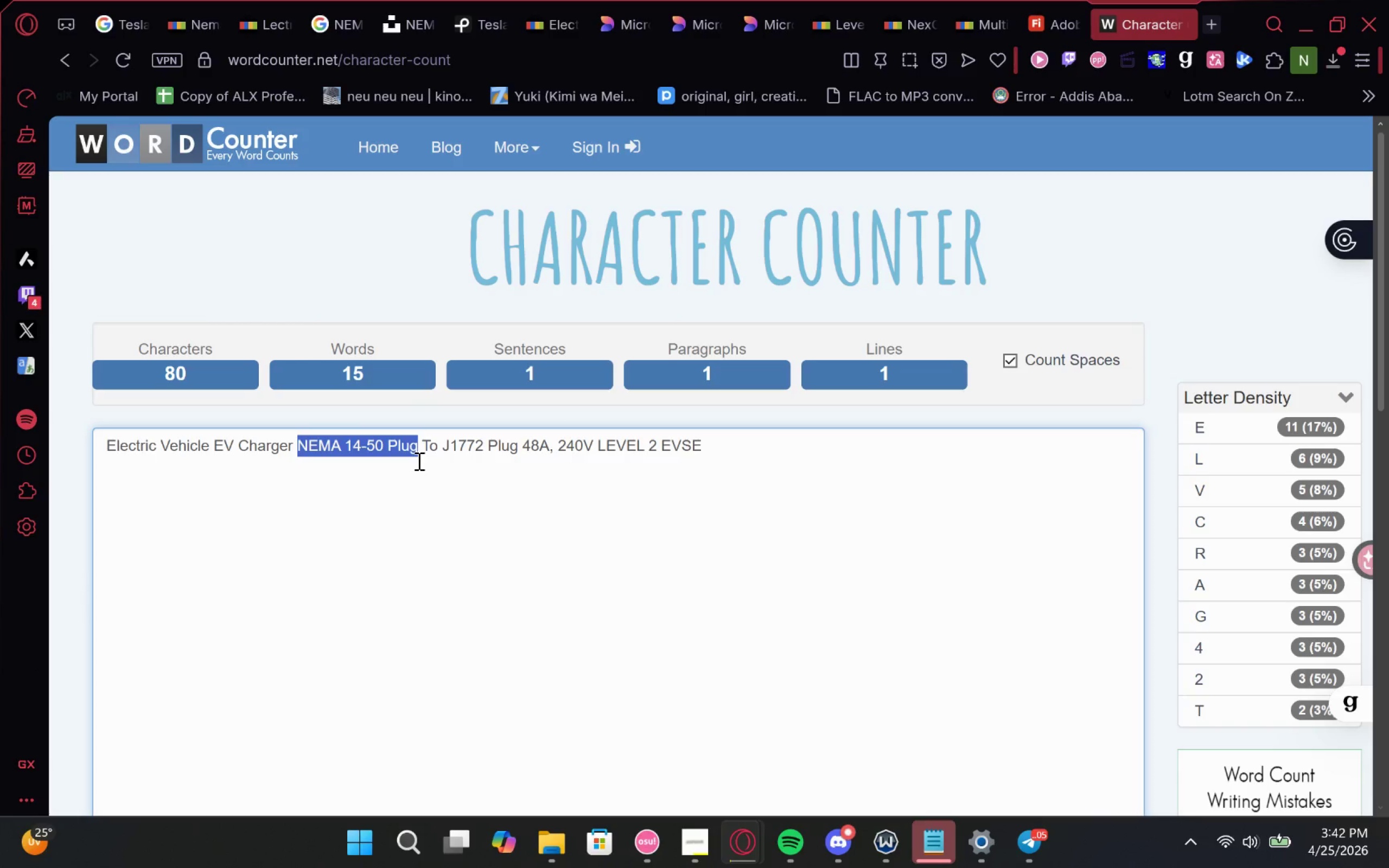 
key(Control+ControlLeft)
 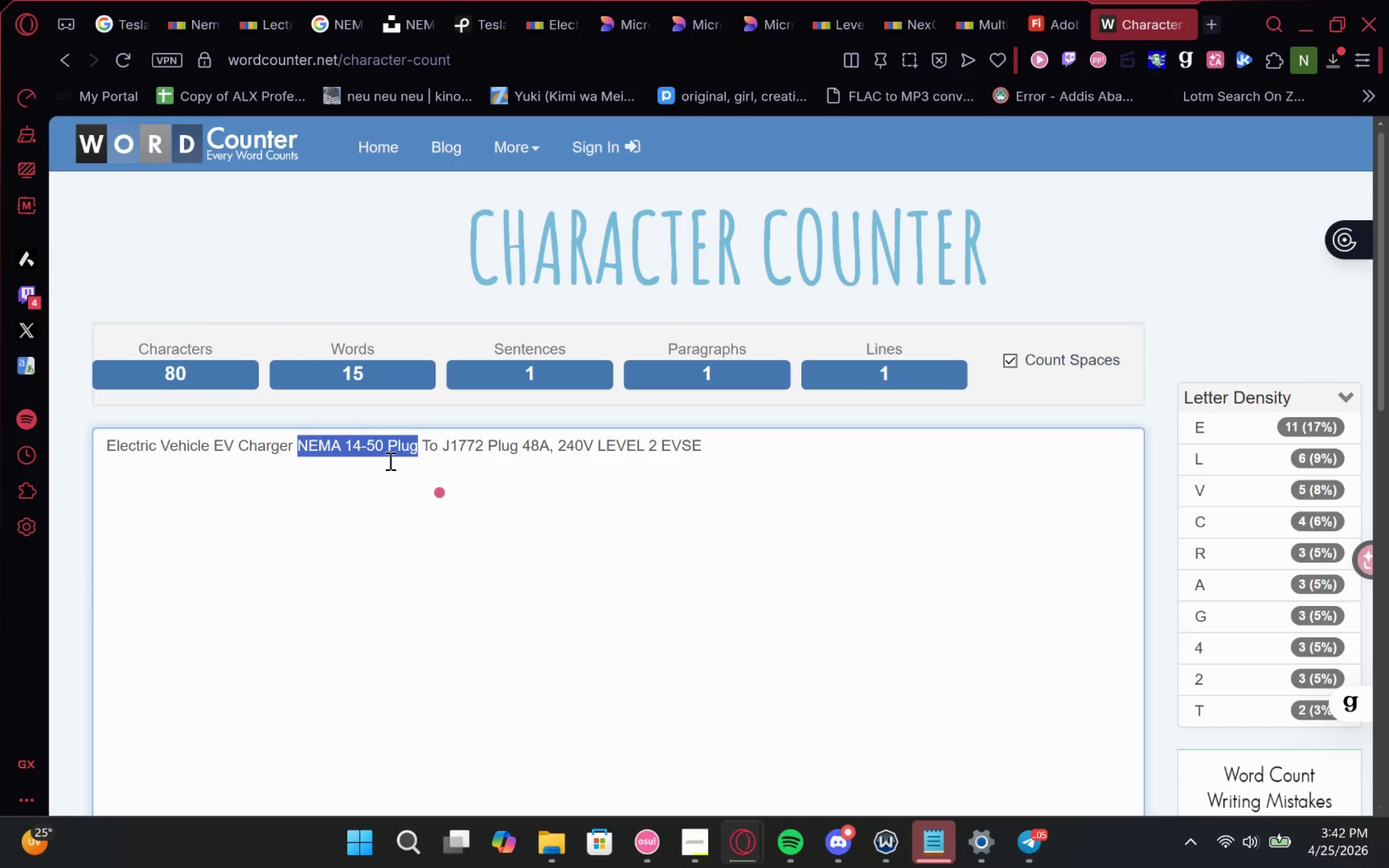 
left_click([387, 461])
 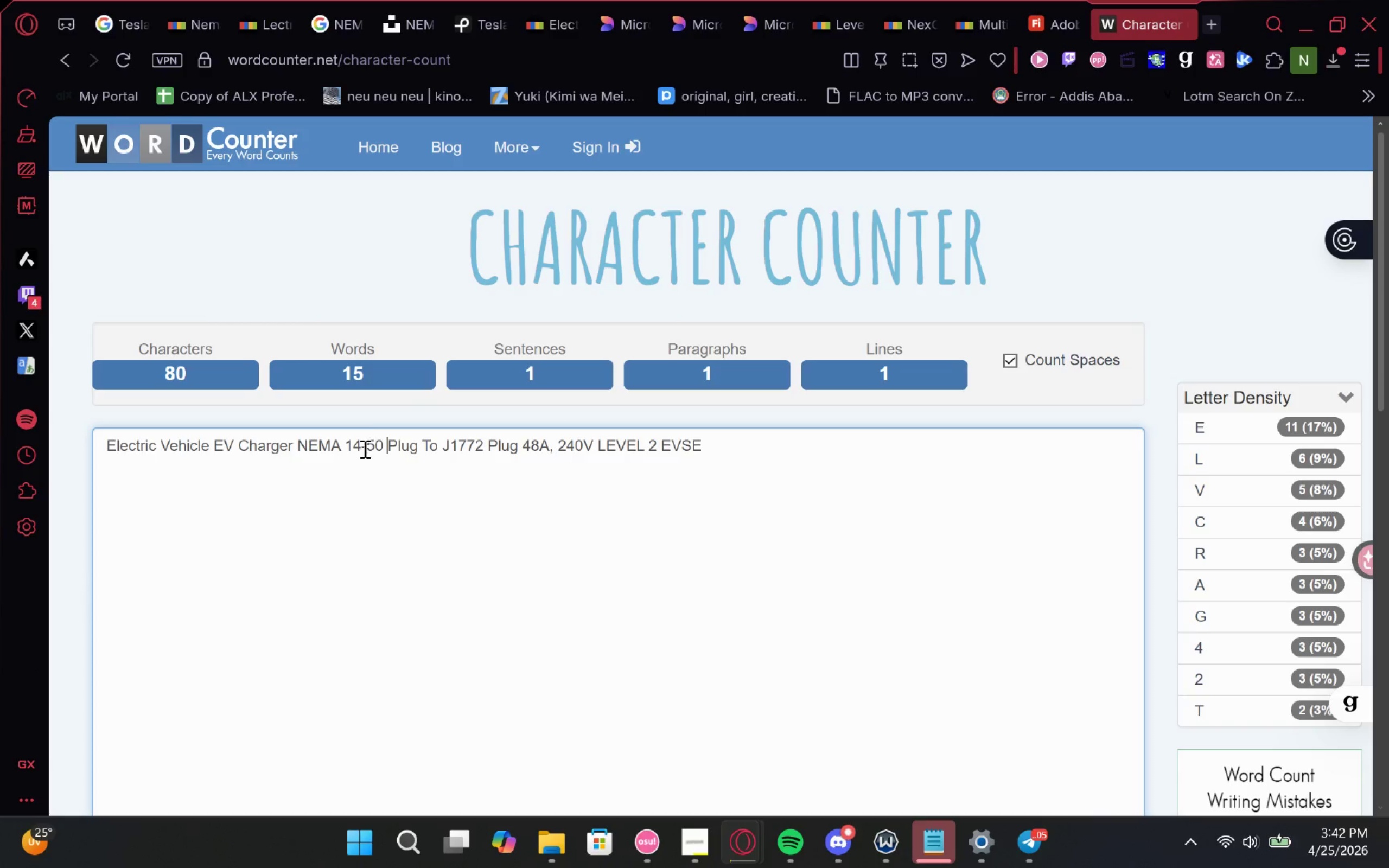 
left_click([358, 448])
 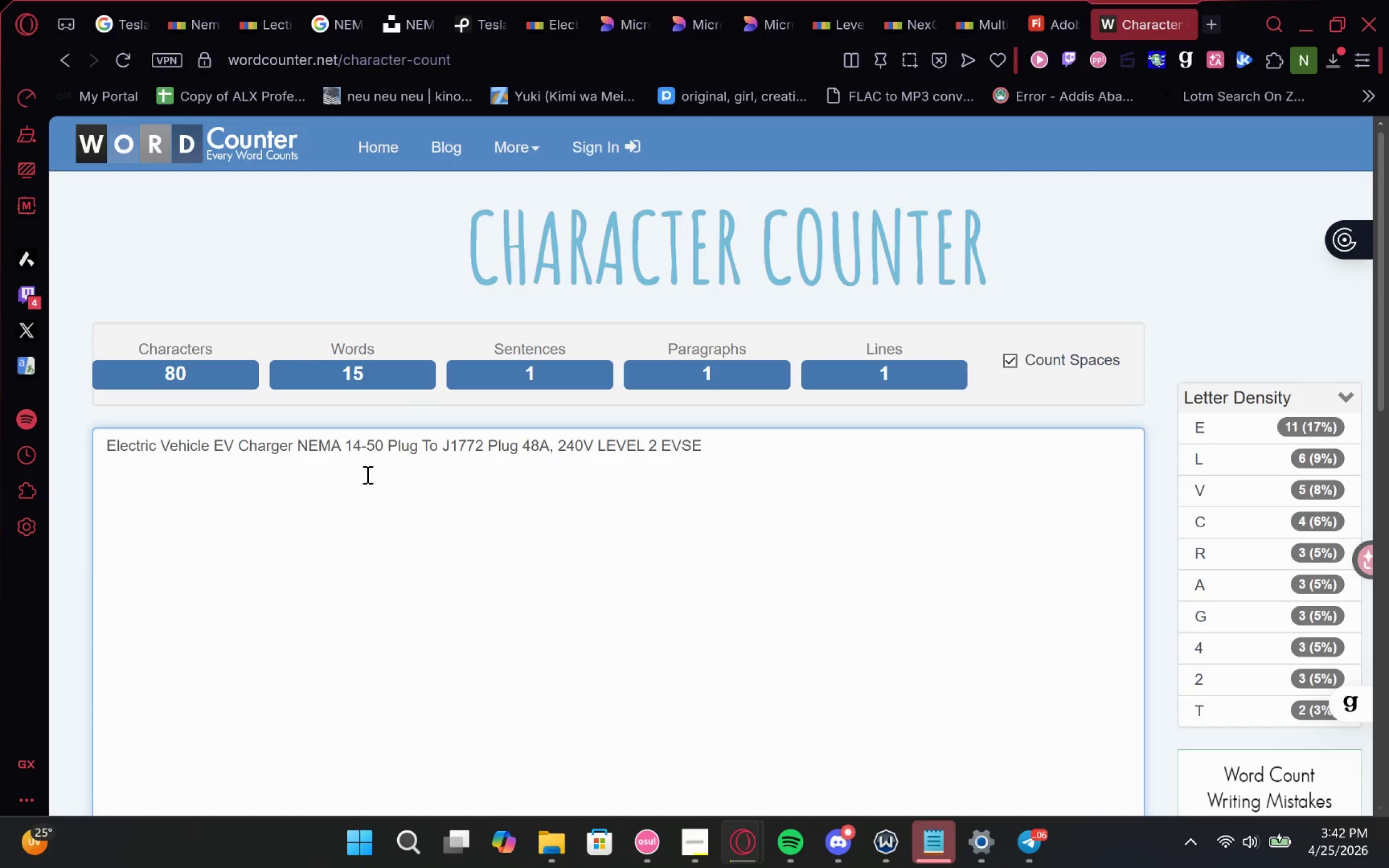 
key(Backspace)
 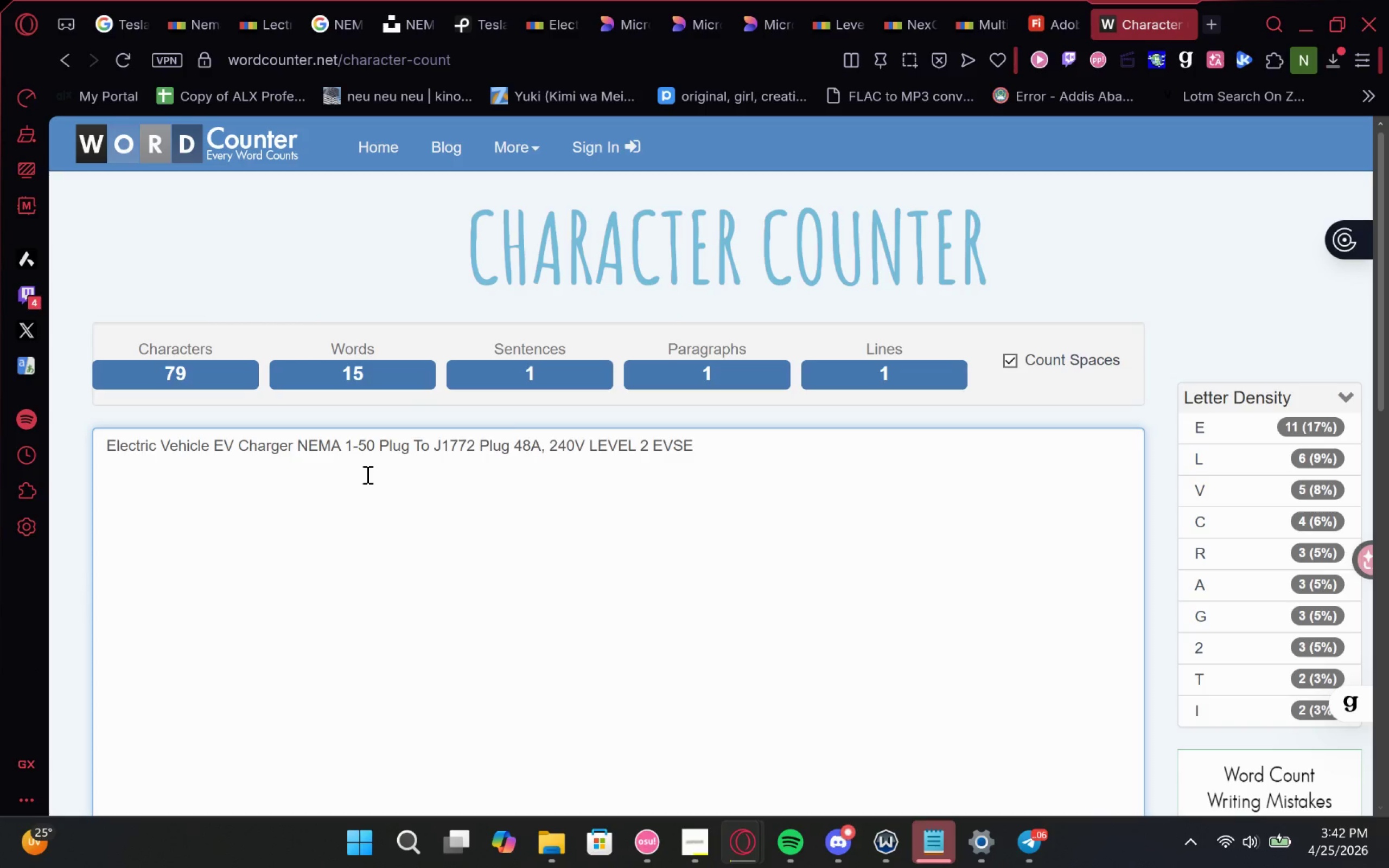 
key(Backspace)
 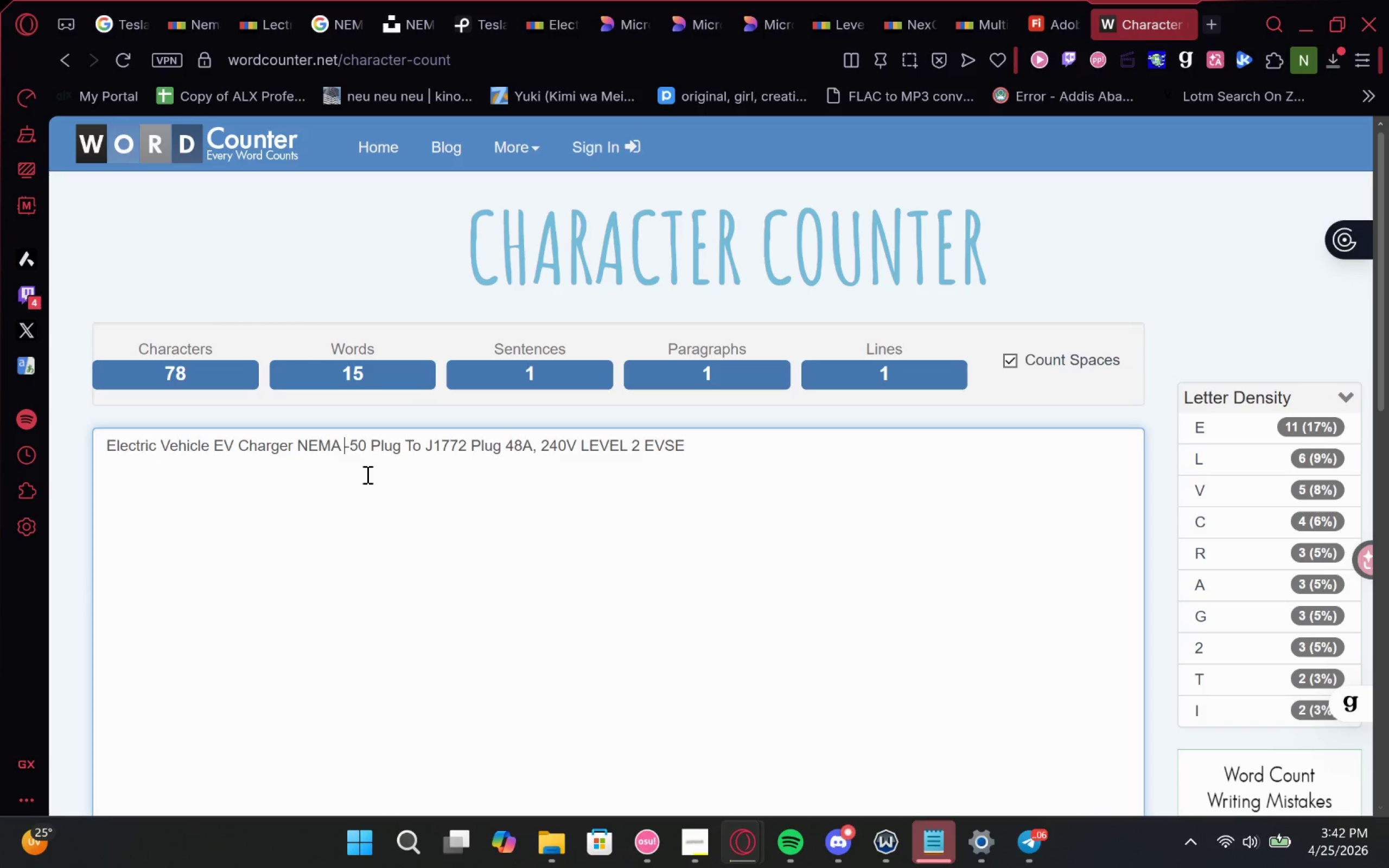 
key(6)
 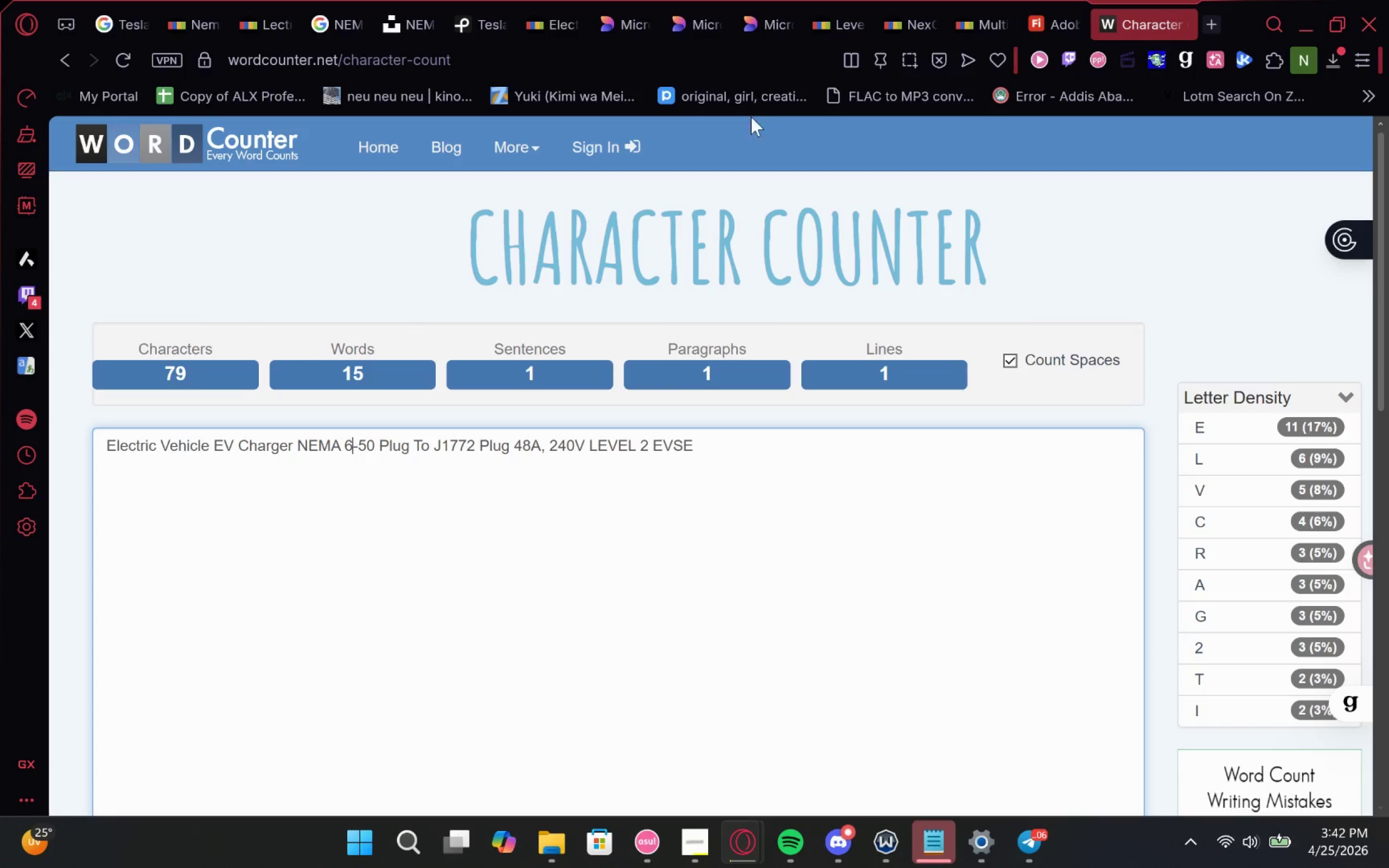 
left_click([1046, 0])
 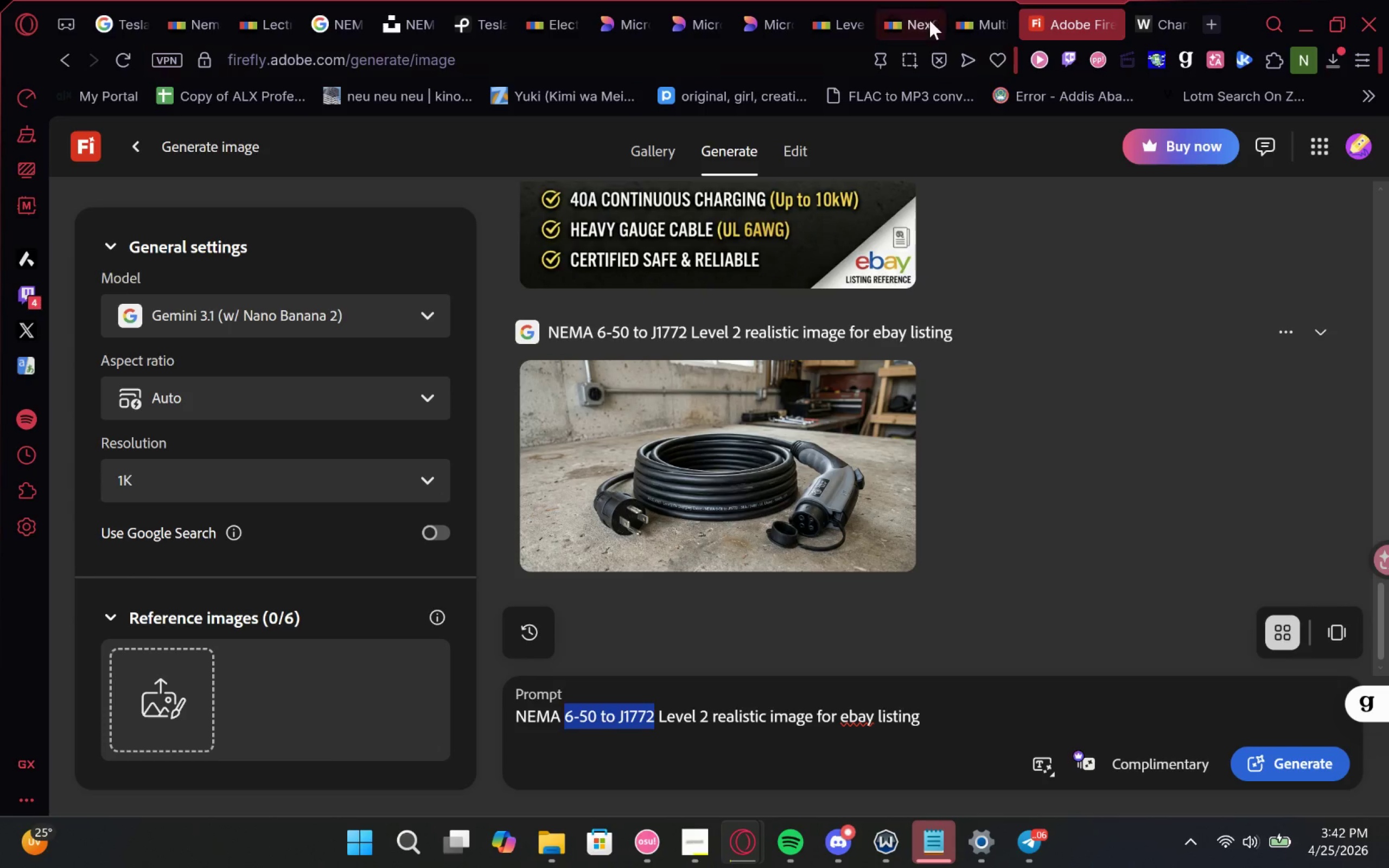 
left_click([978, 0])
 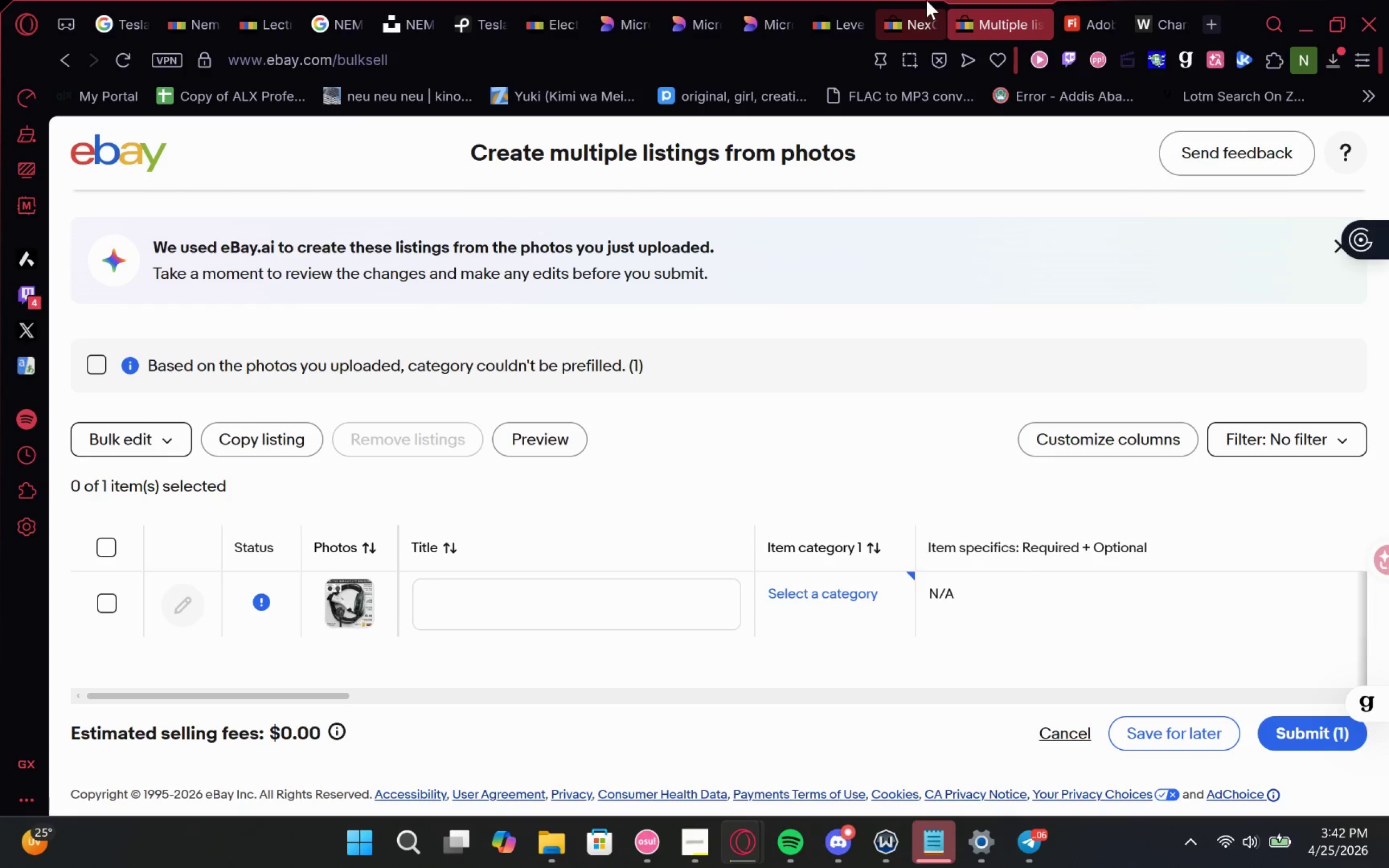 
left_click([926, 0])
 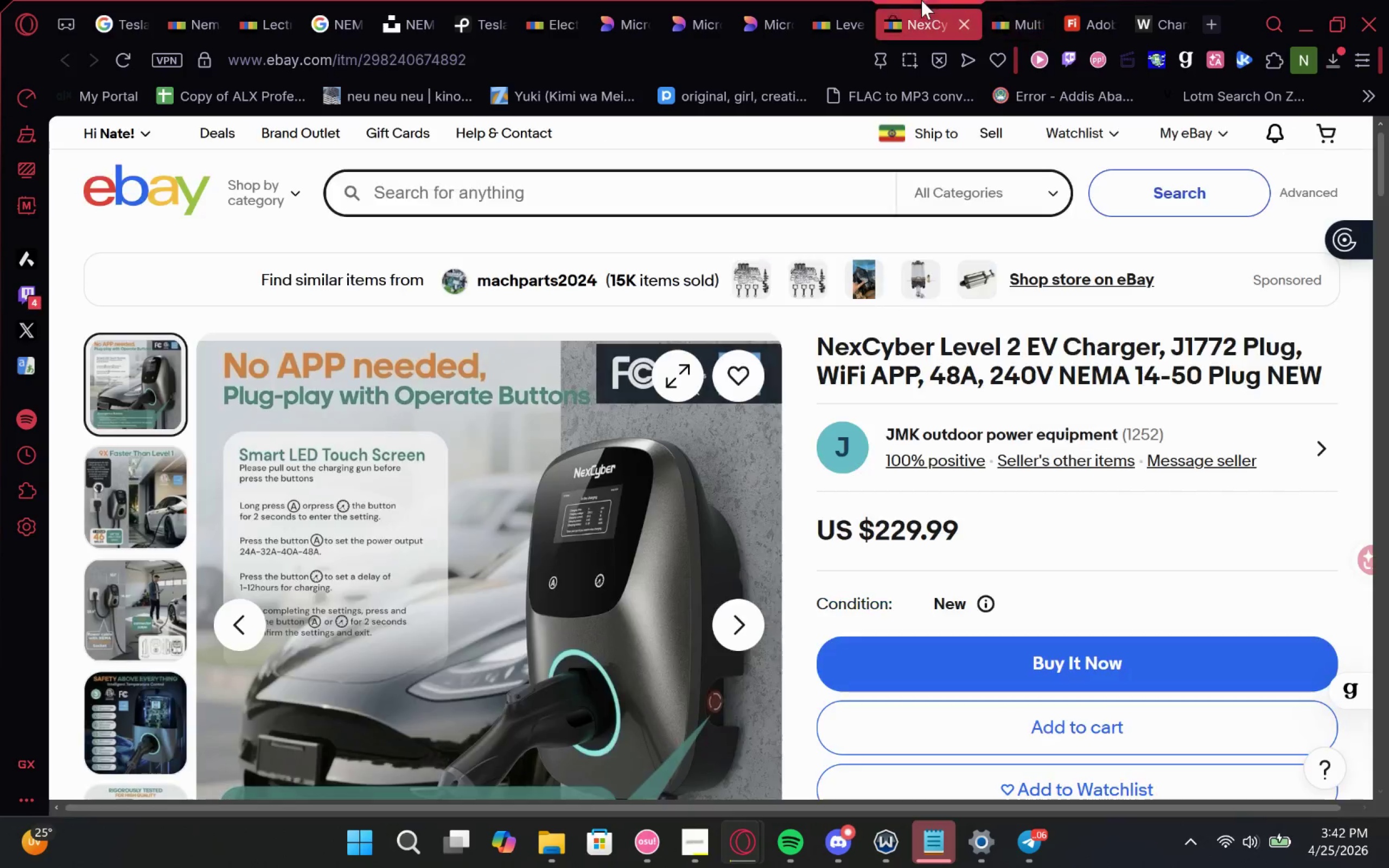 
mouse_move([848, 14])
 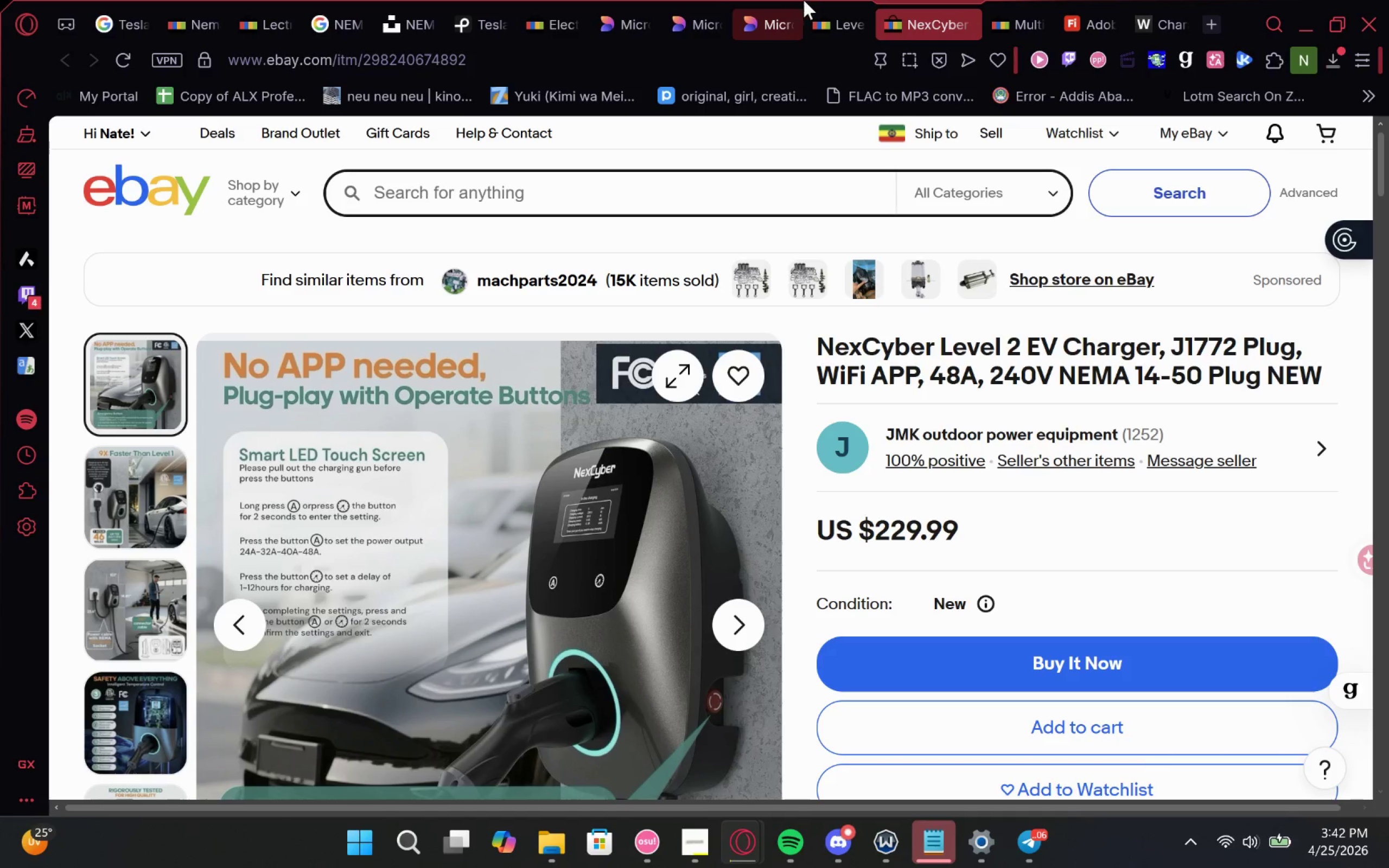 
left_click([842, 0])
 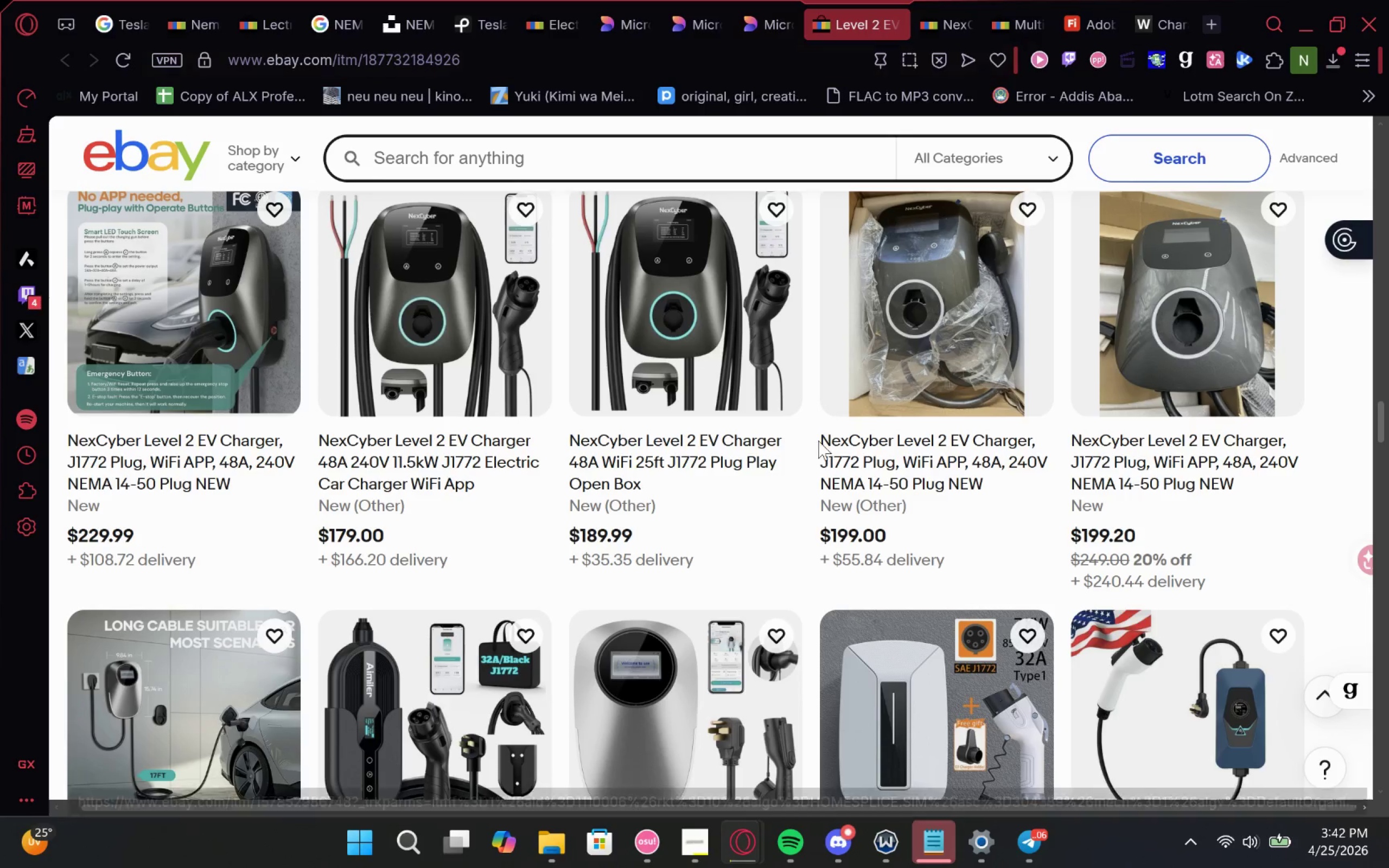 
scroll: coordinate [820, 443], scroll_direction: up, amount: 14.0
 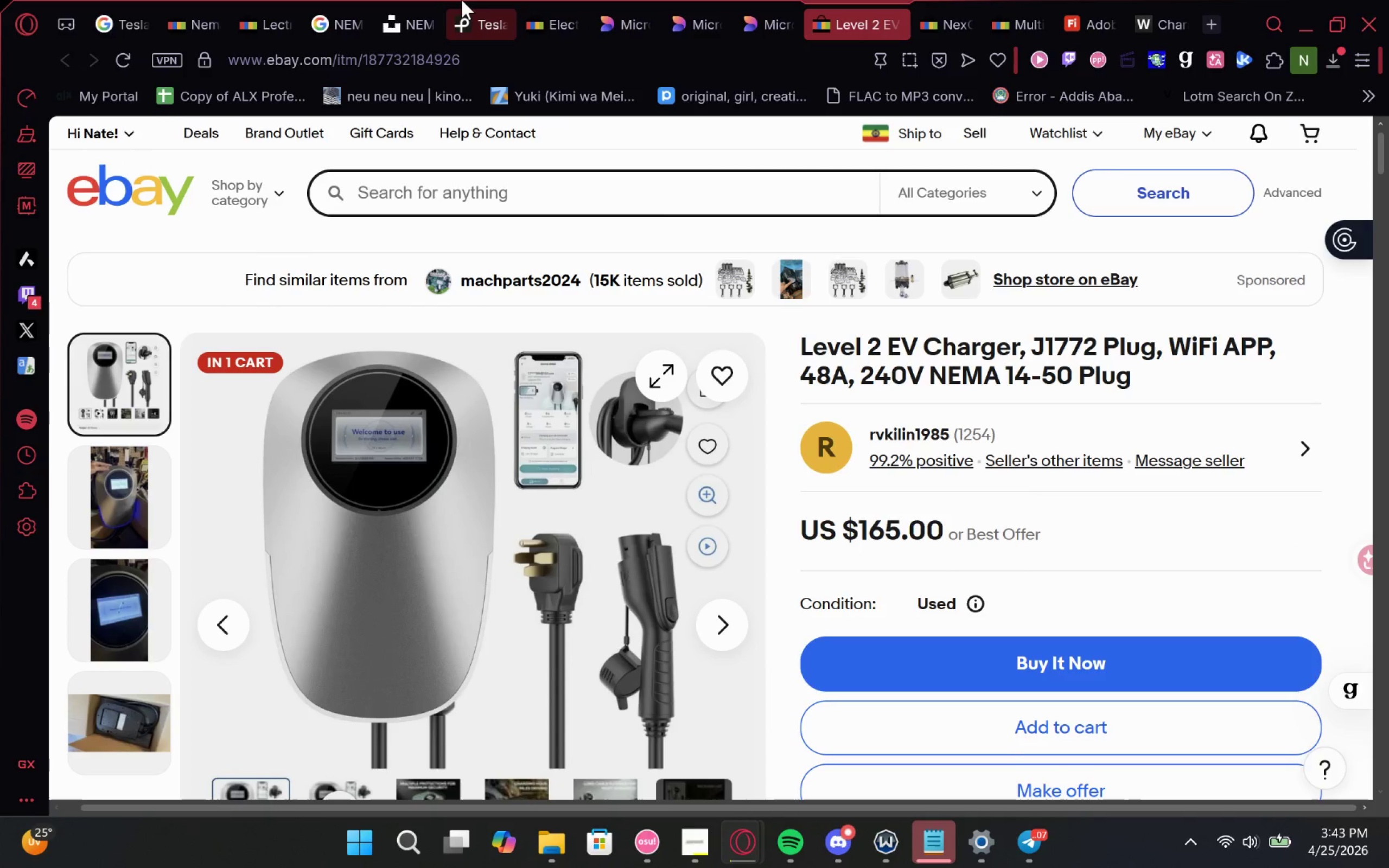 
left_click([477, 0])
 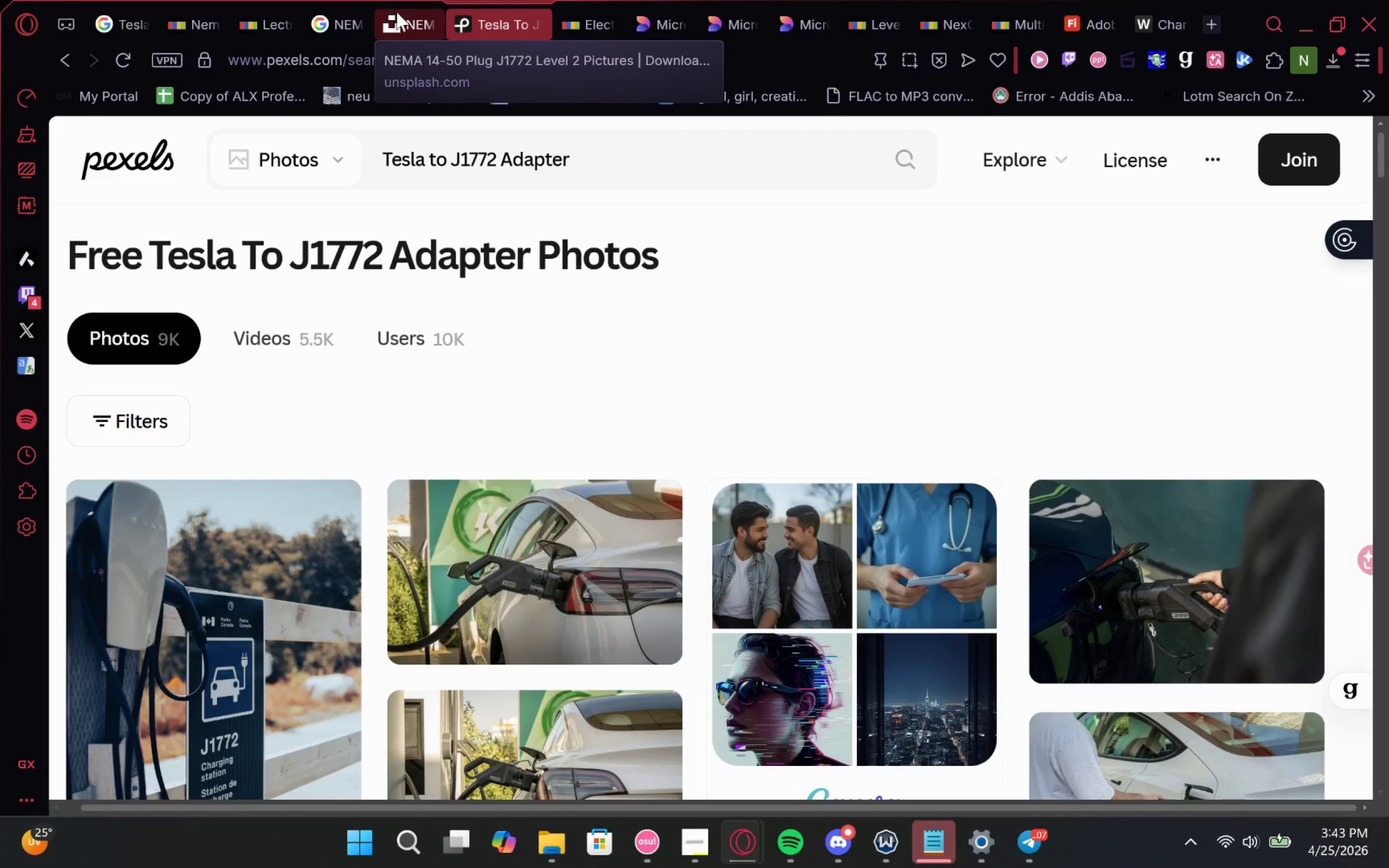 
left_click([590, 31])
 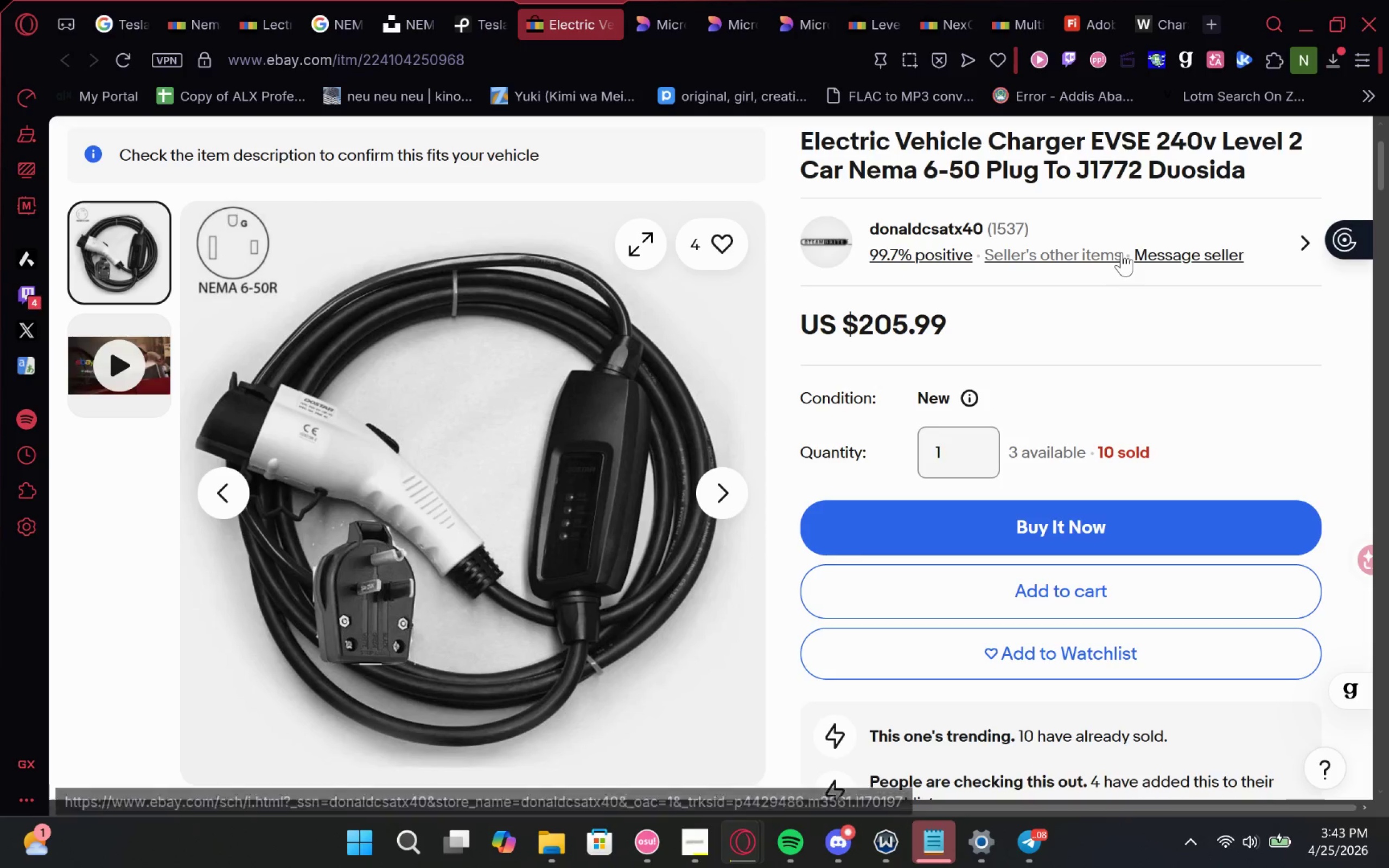 
wait(9.55)
 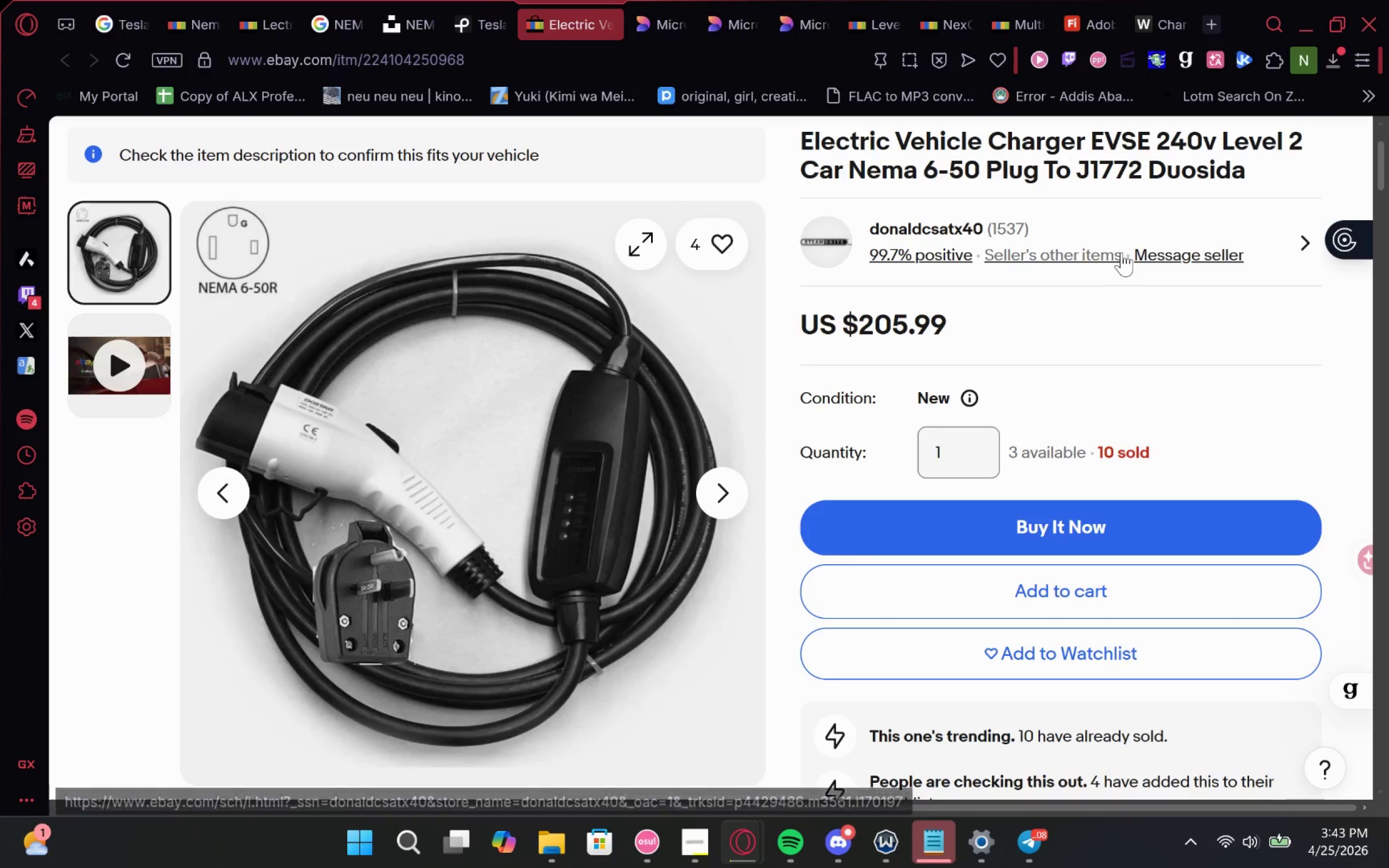 
left_click([1166, 1])
 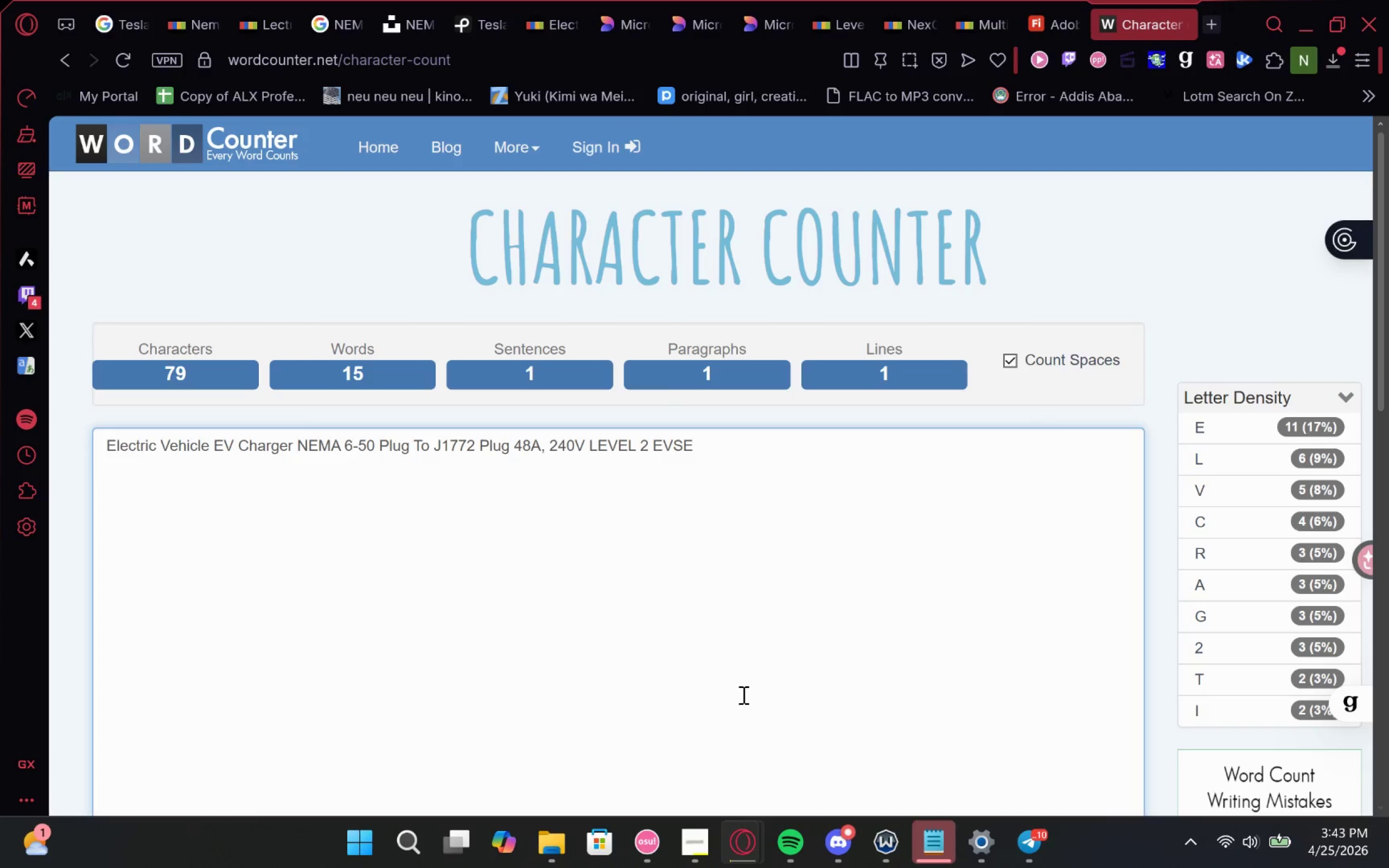 
wait(10.94)
 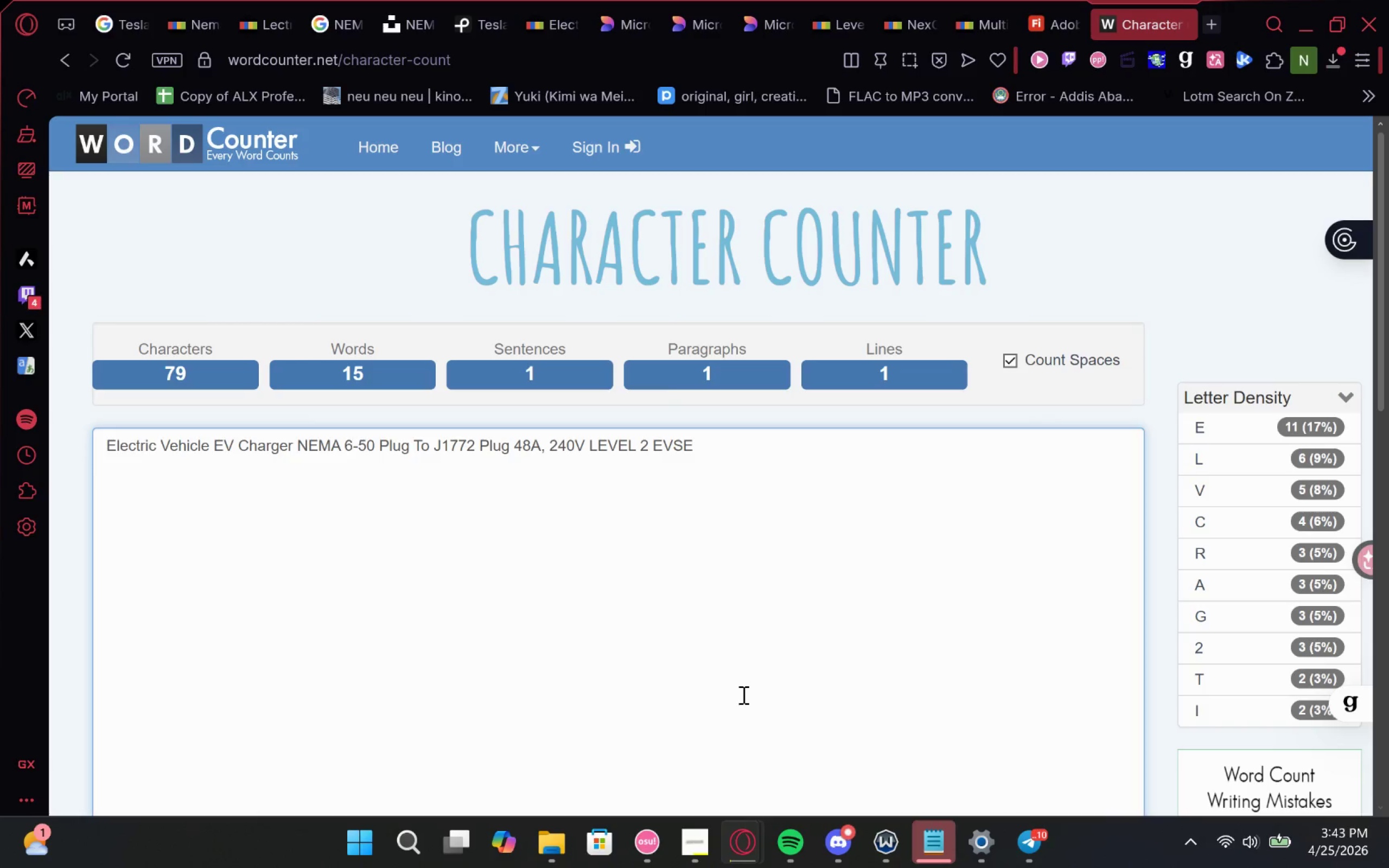 
double_click([218, 450])
 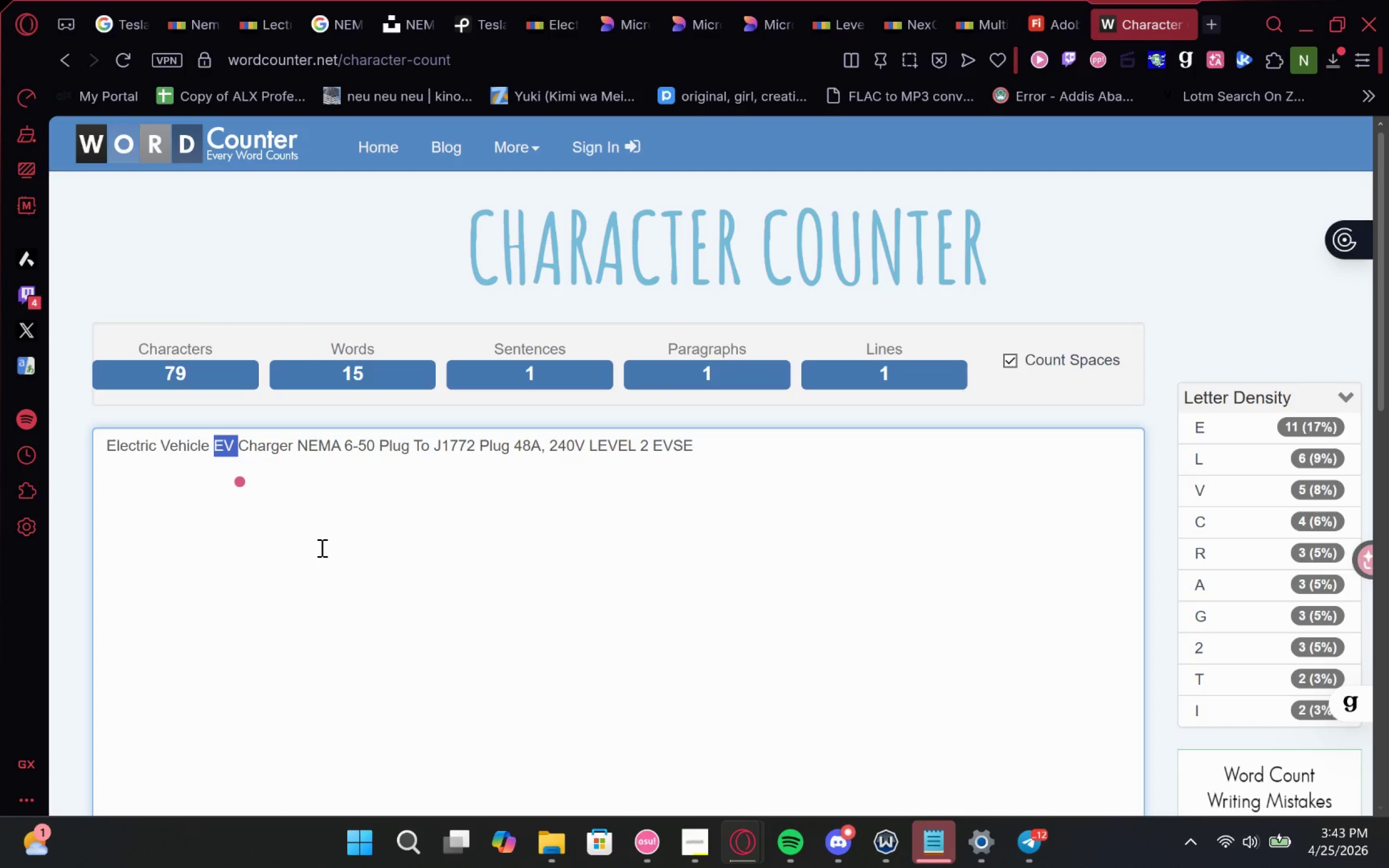 
type(Fast )
 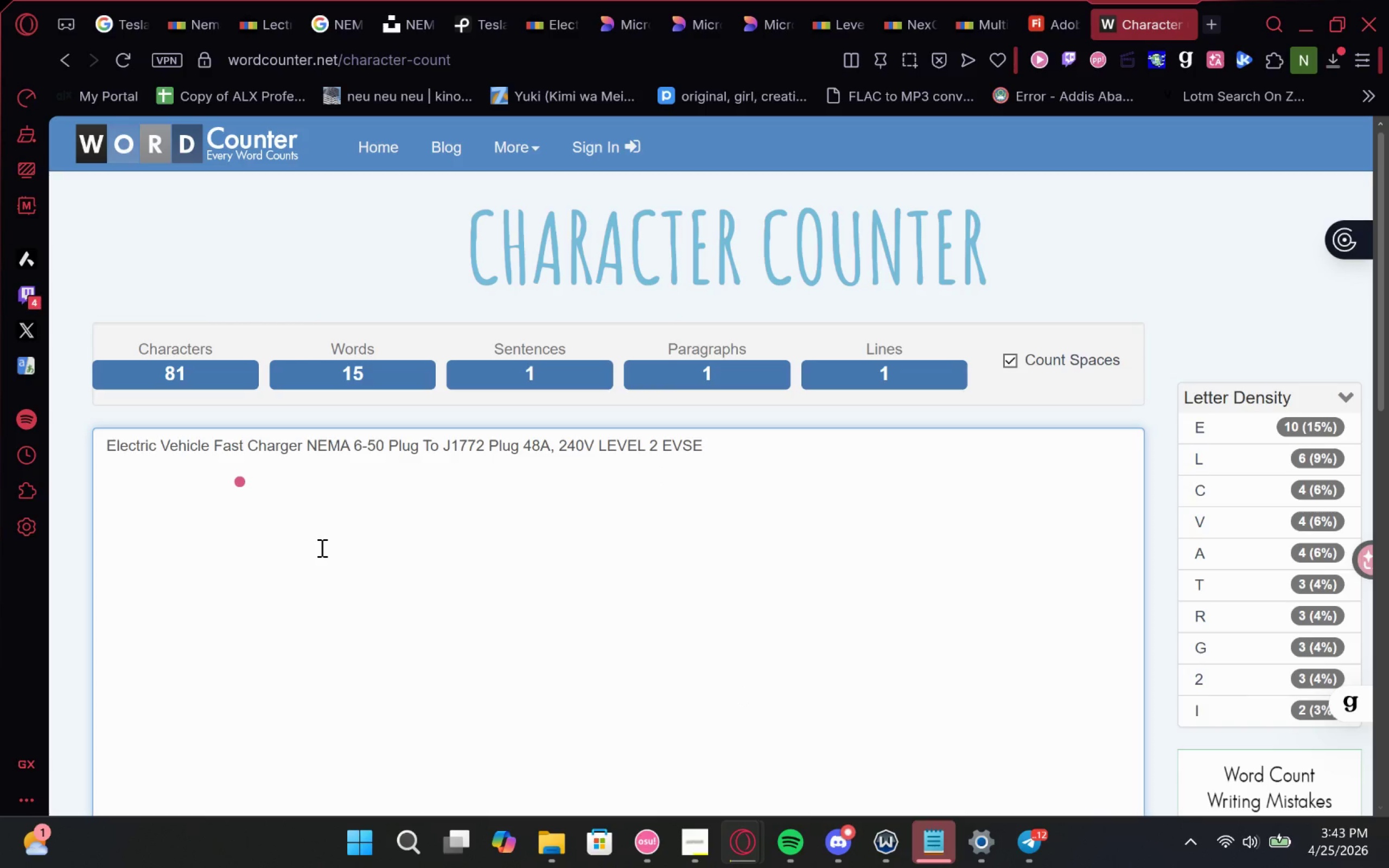 
key(ArrowRight)
 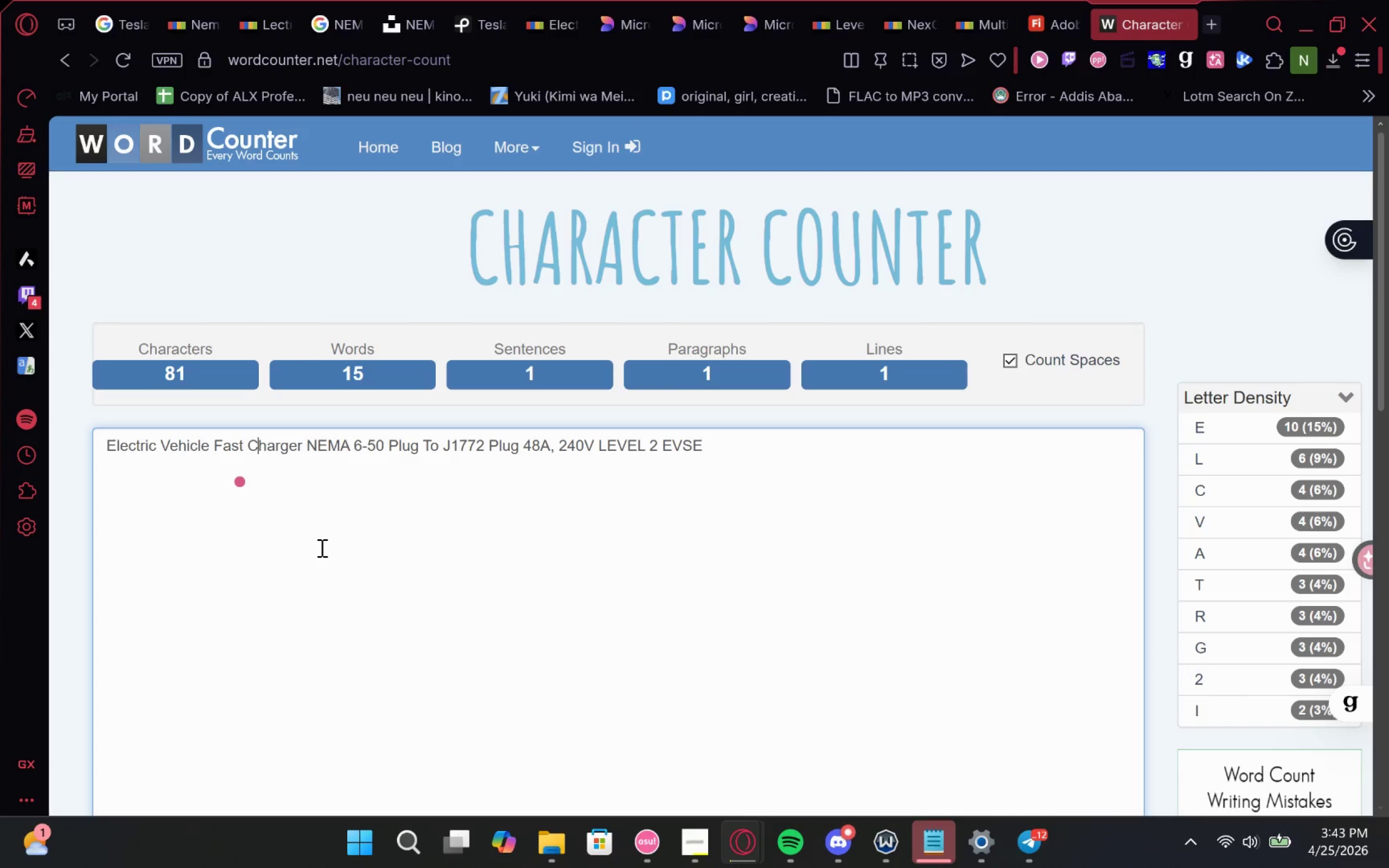 
key(ArrowRight)
 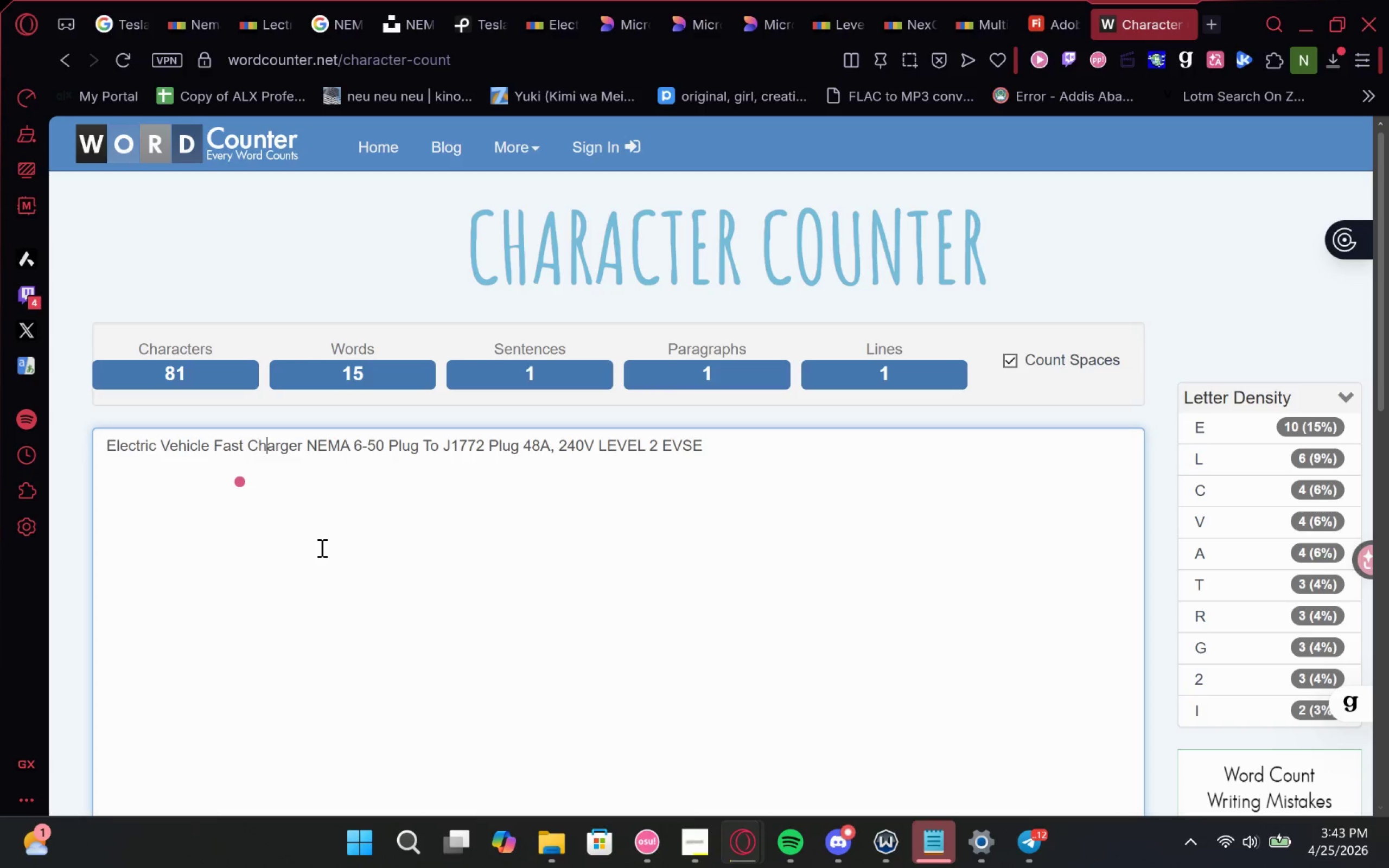 
key(ArrowRight)
 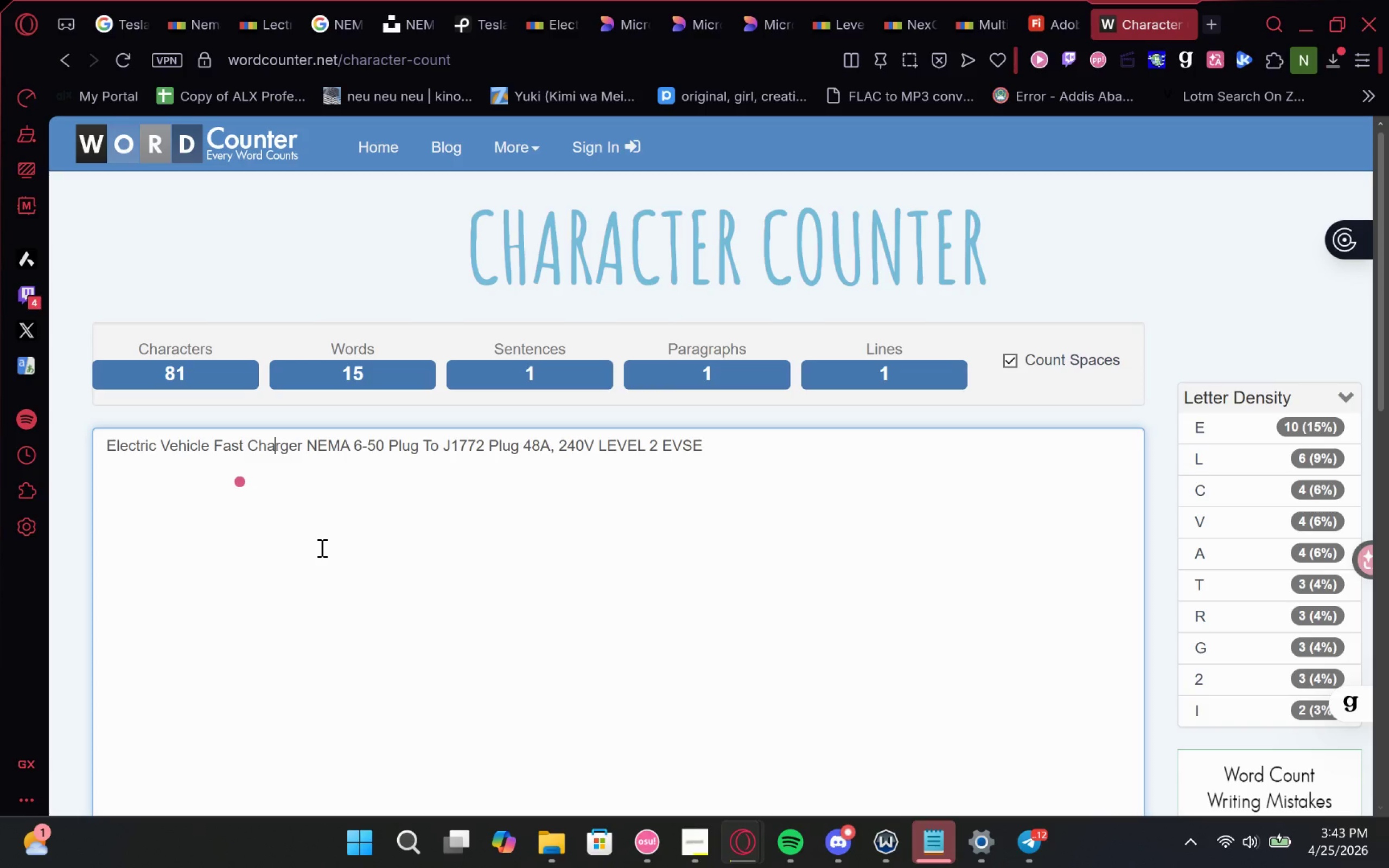 
key(ArrowRight)
 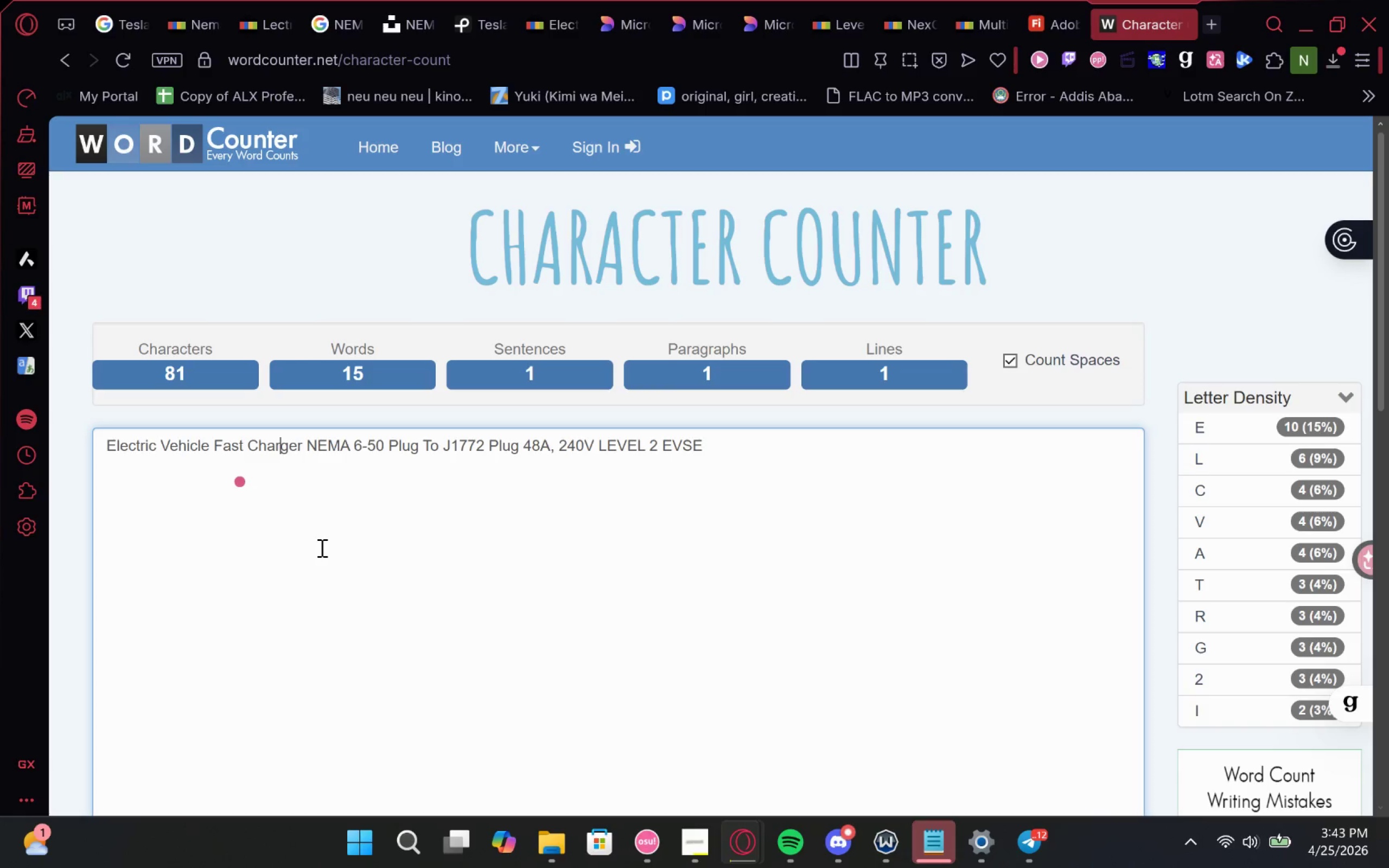 
key(ArrowRight)
 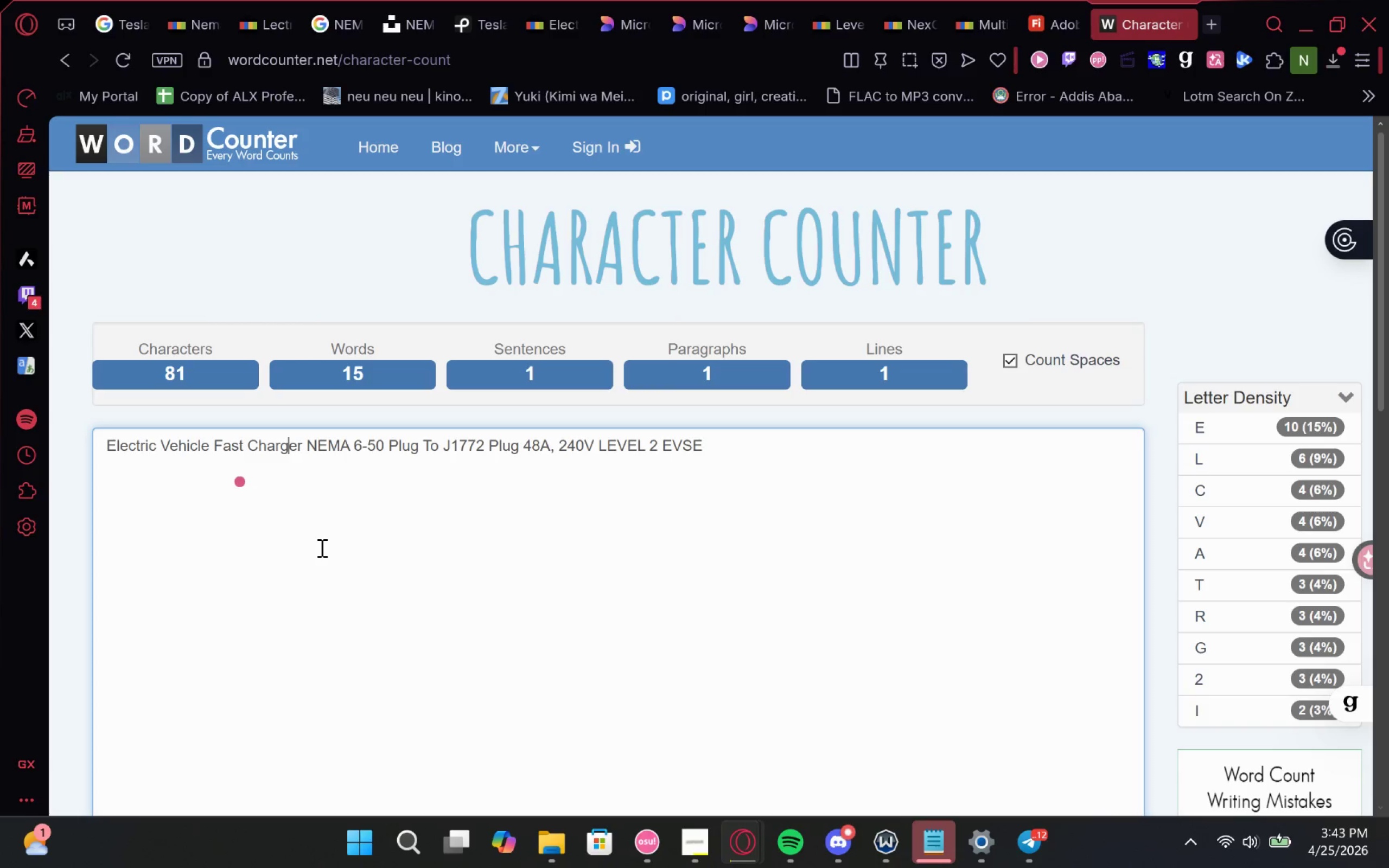 
type([Delete][Delete]ing)
 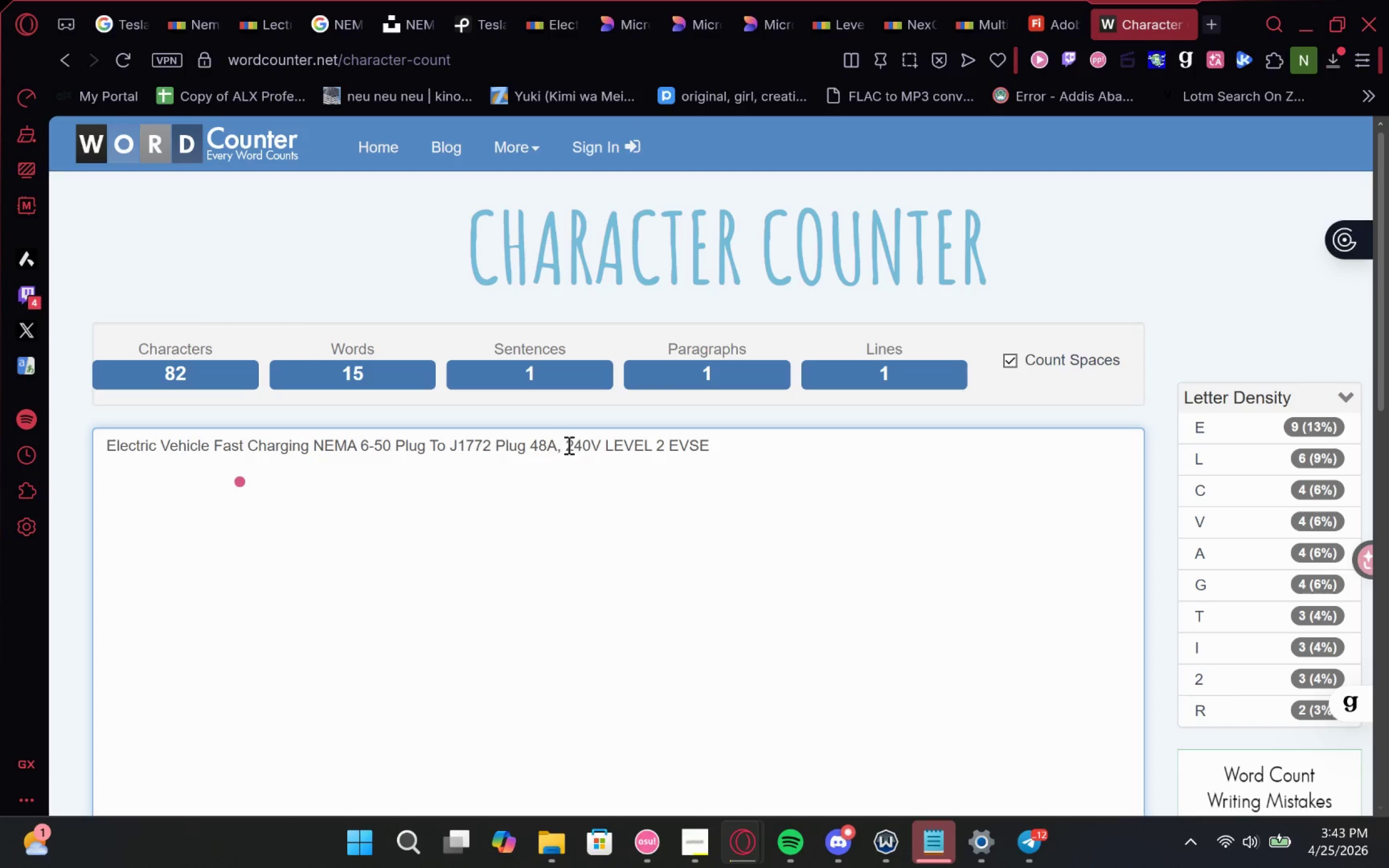 
wait(6.97)
 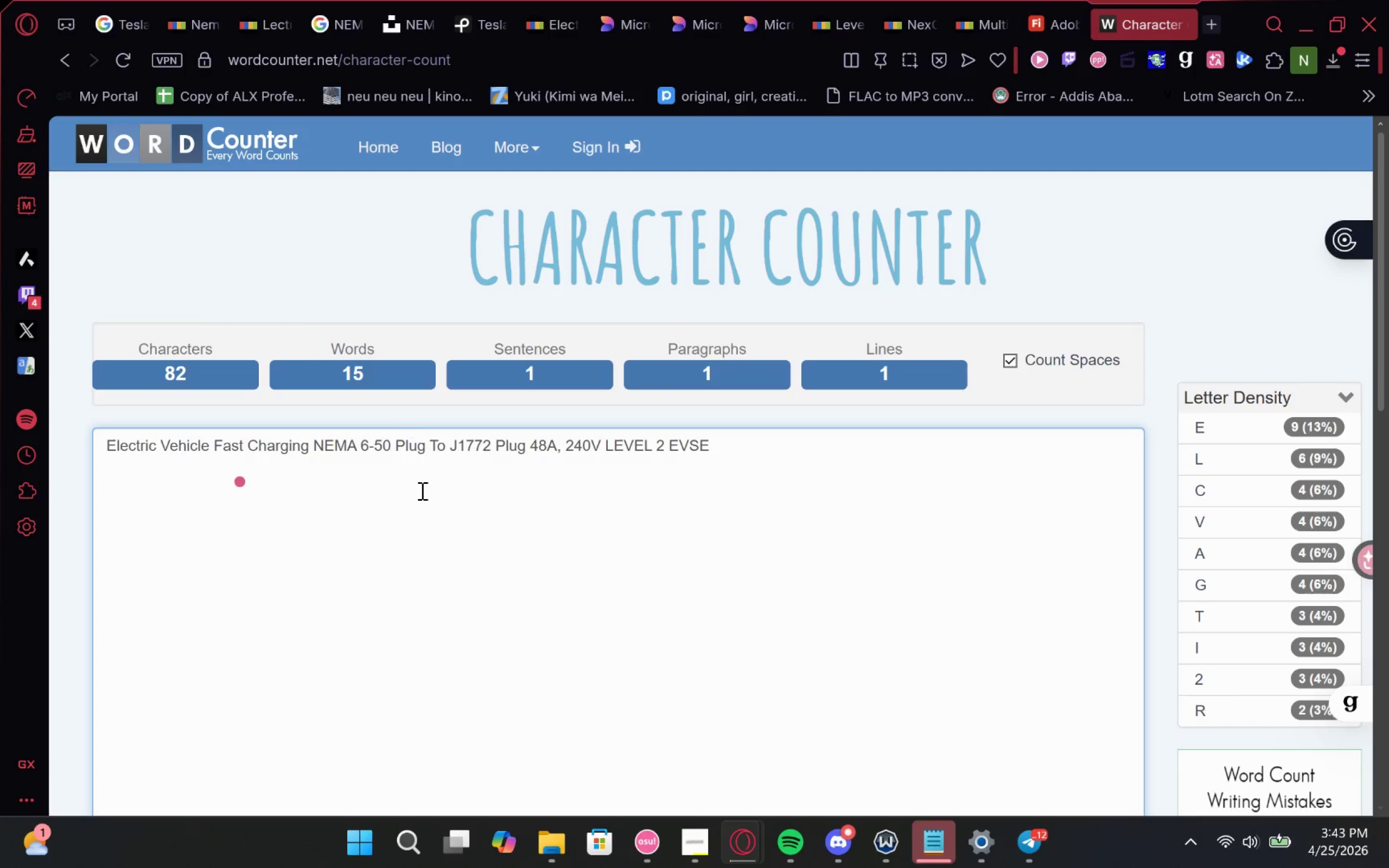 
left_click([557, 446])
 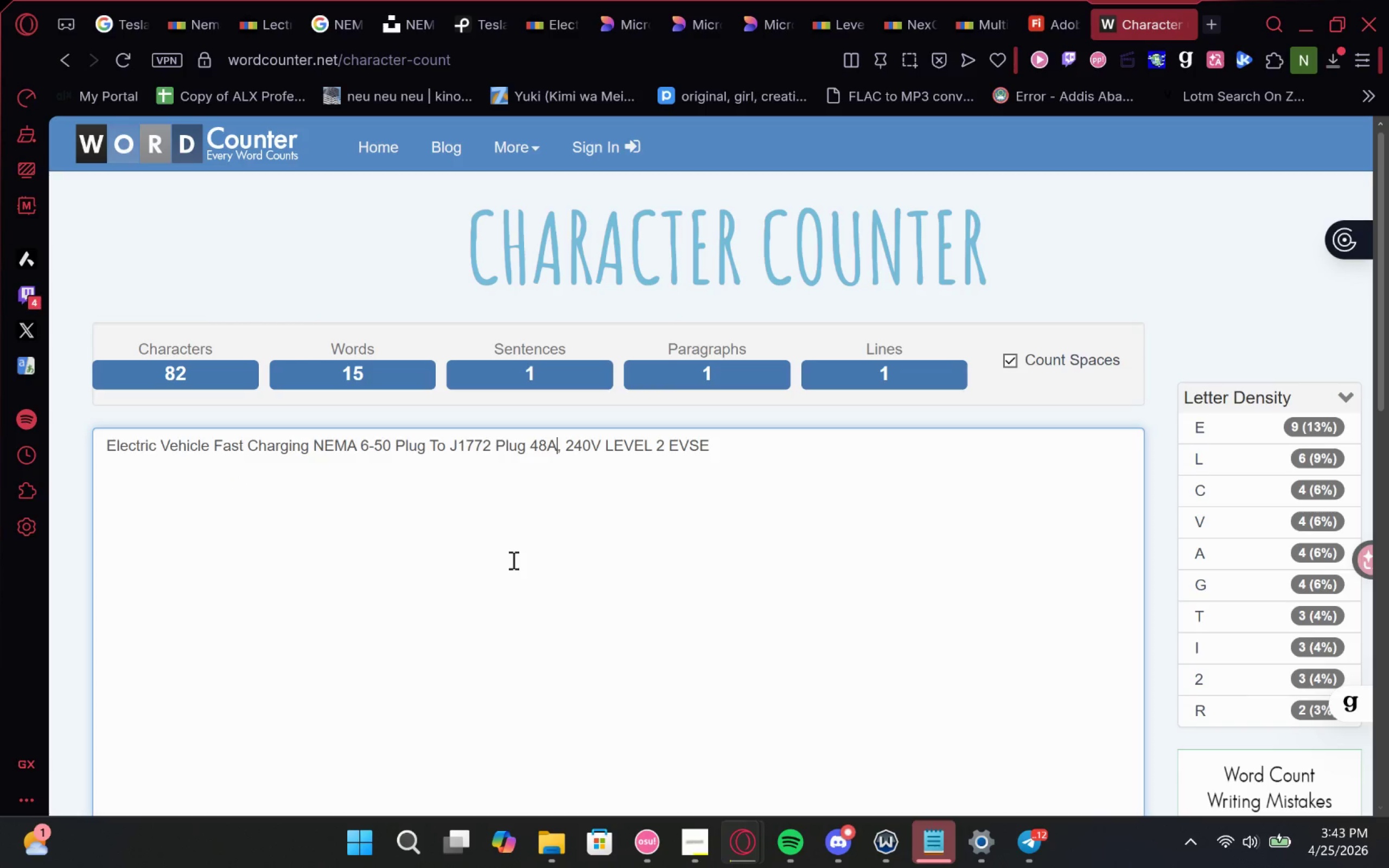 
wait(5.81)
 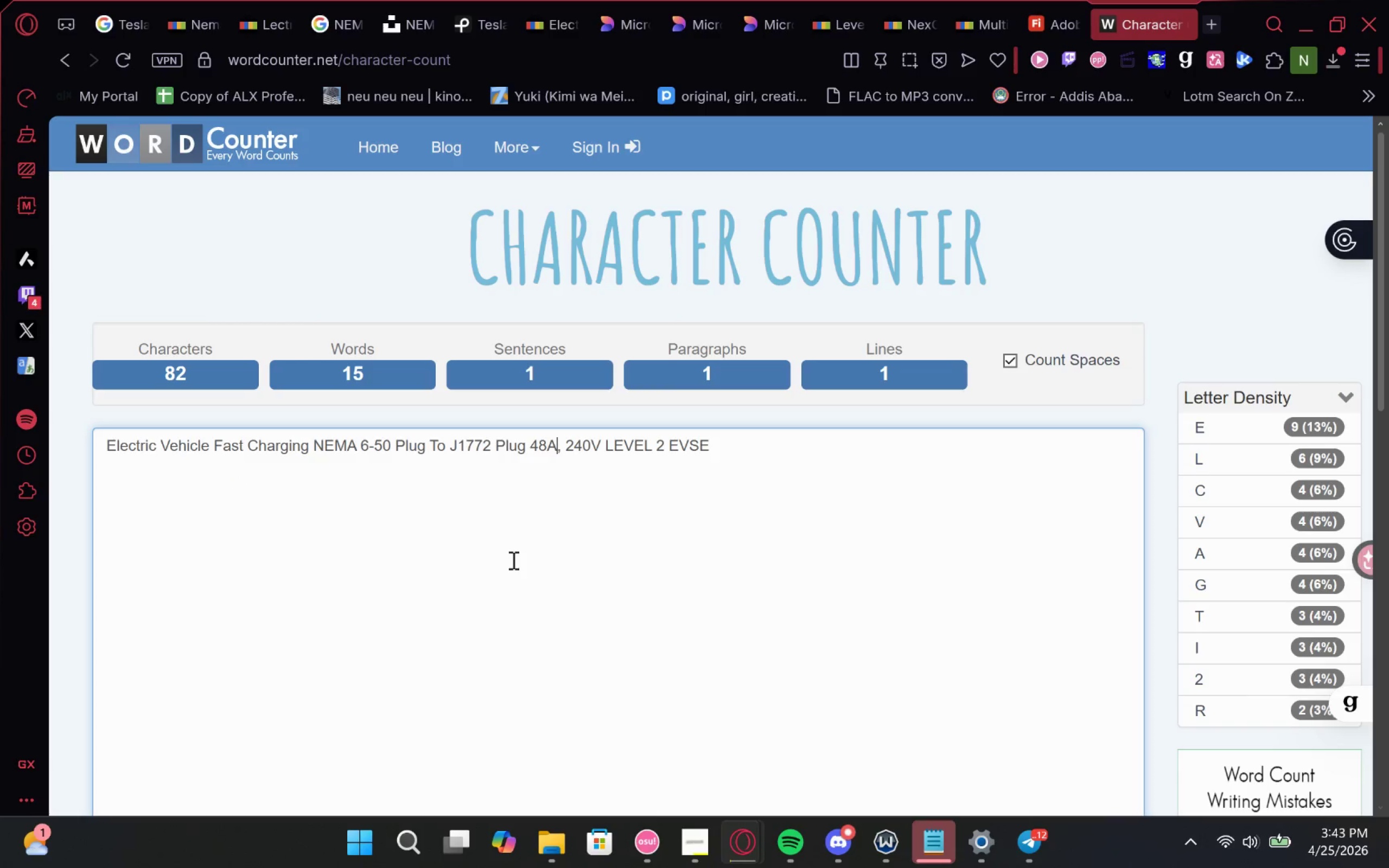 
key(Delete)
 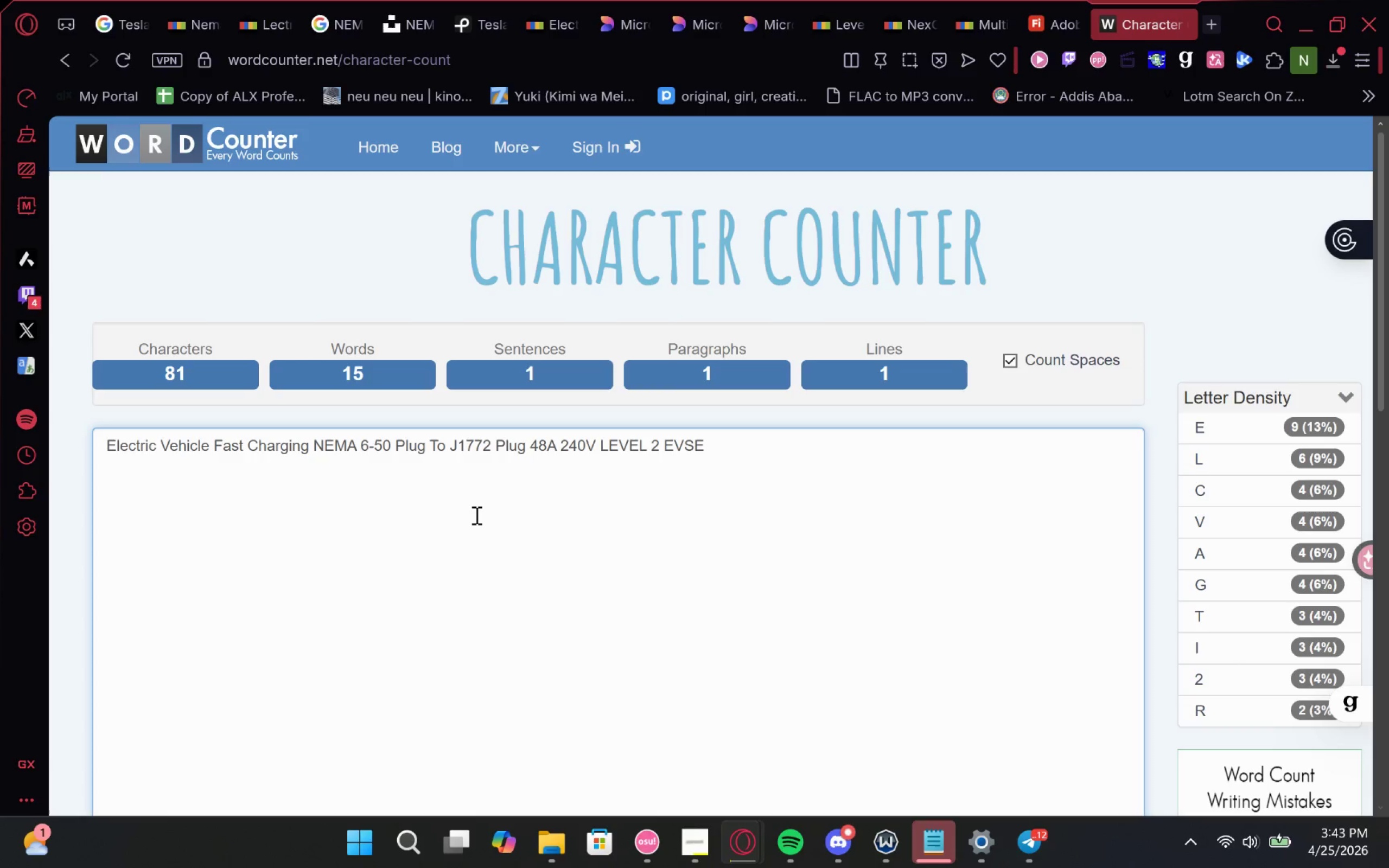 
wait(6.27)
 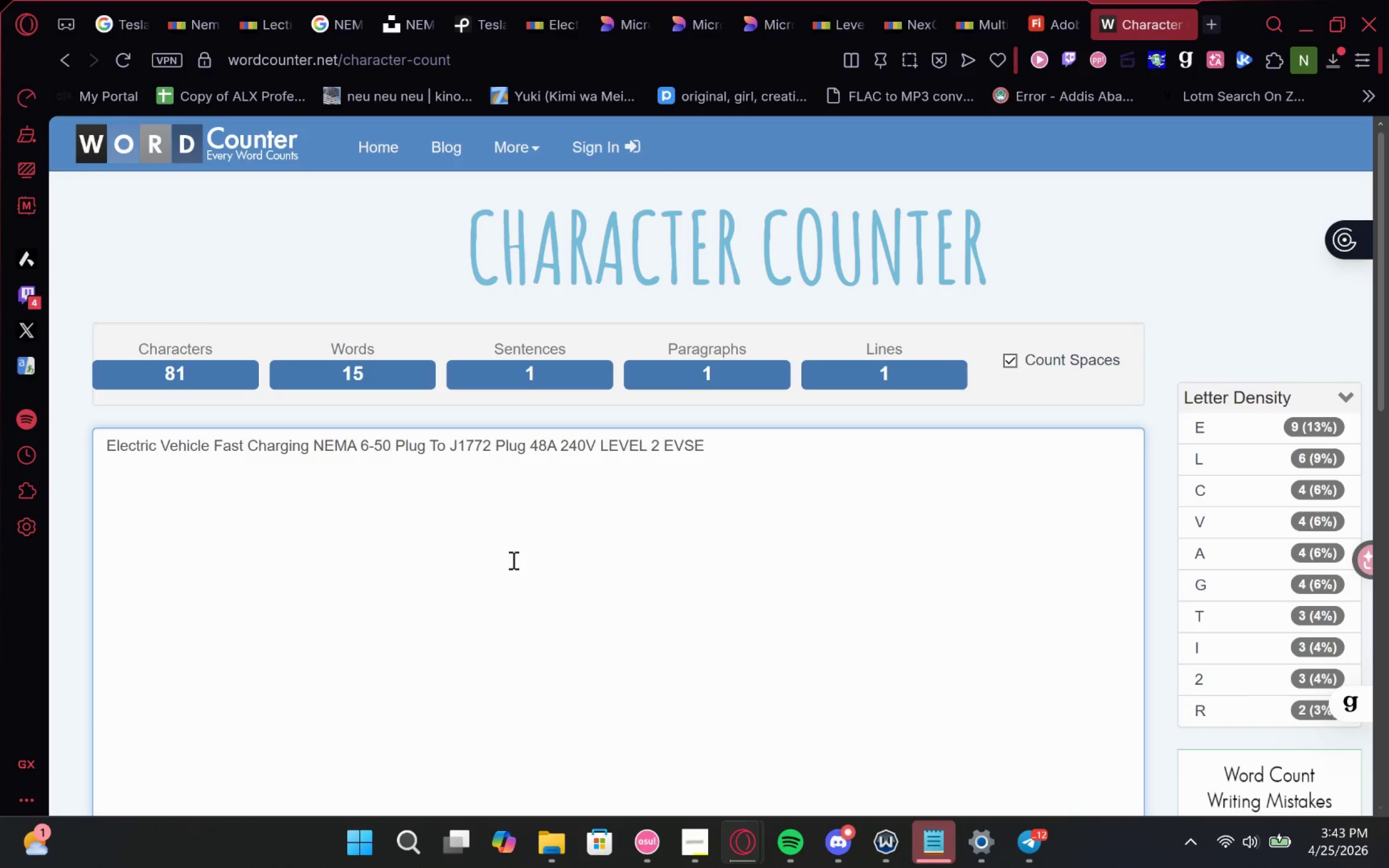 
key(Comma)
 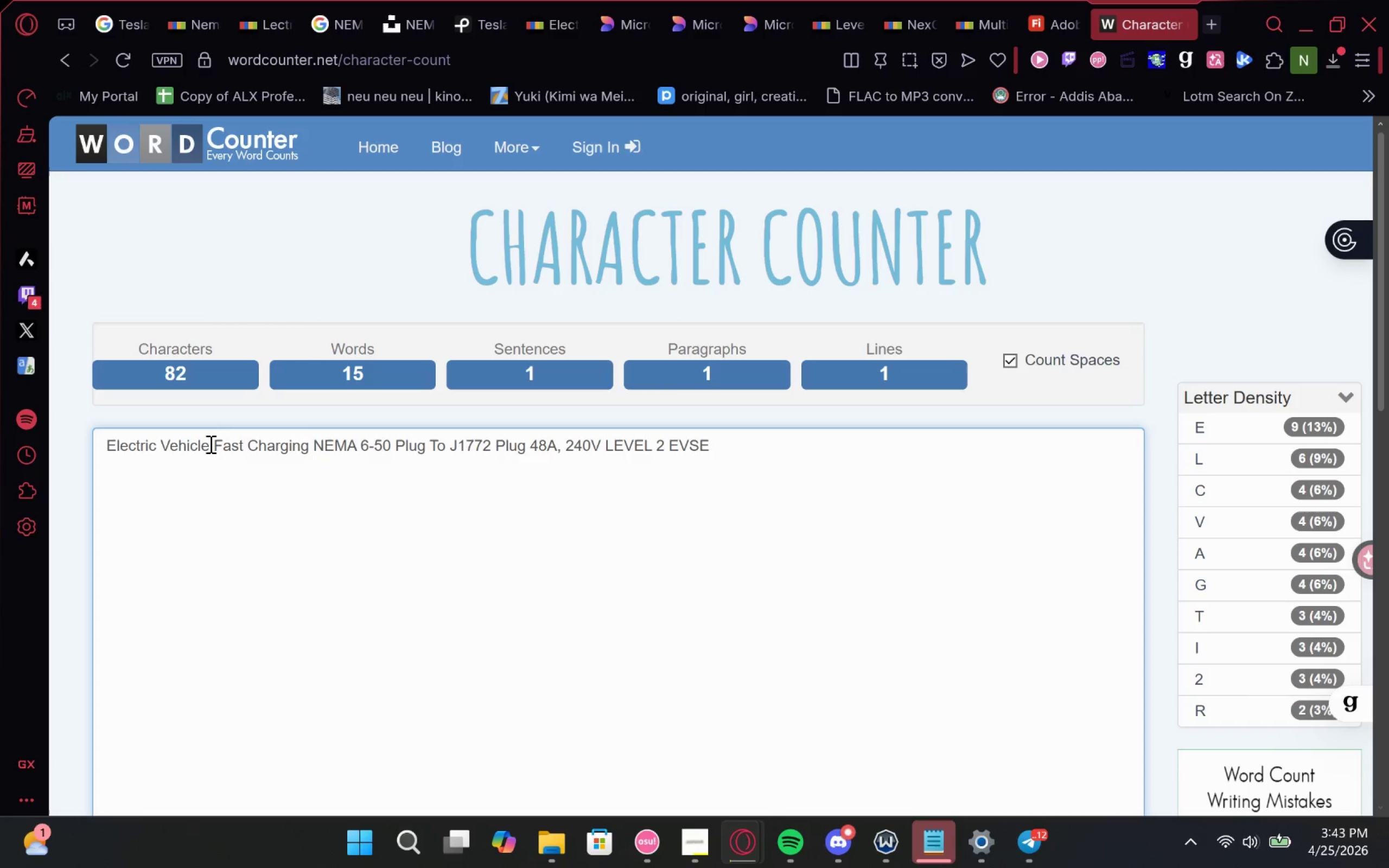 
left_click([214, 444])
 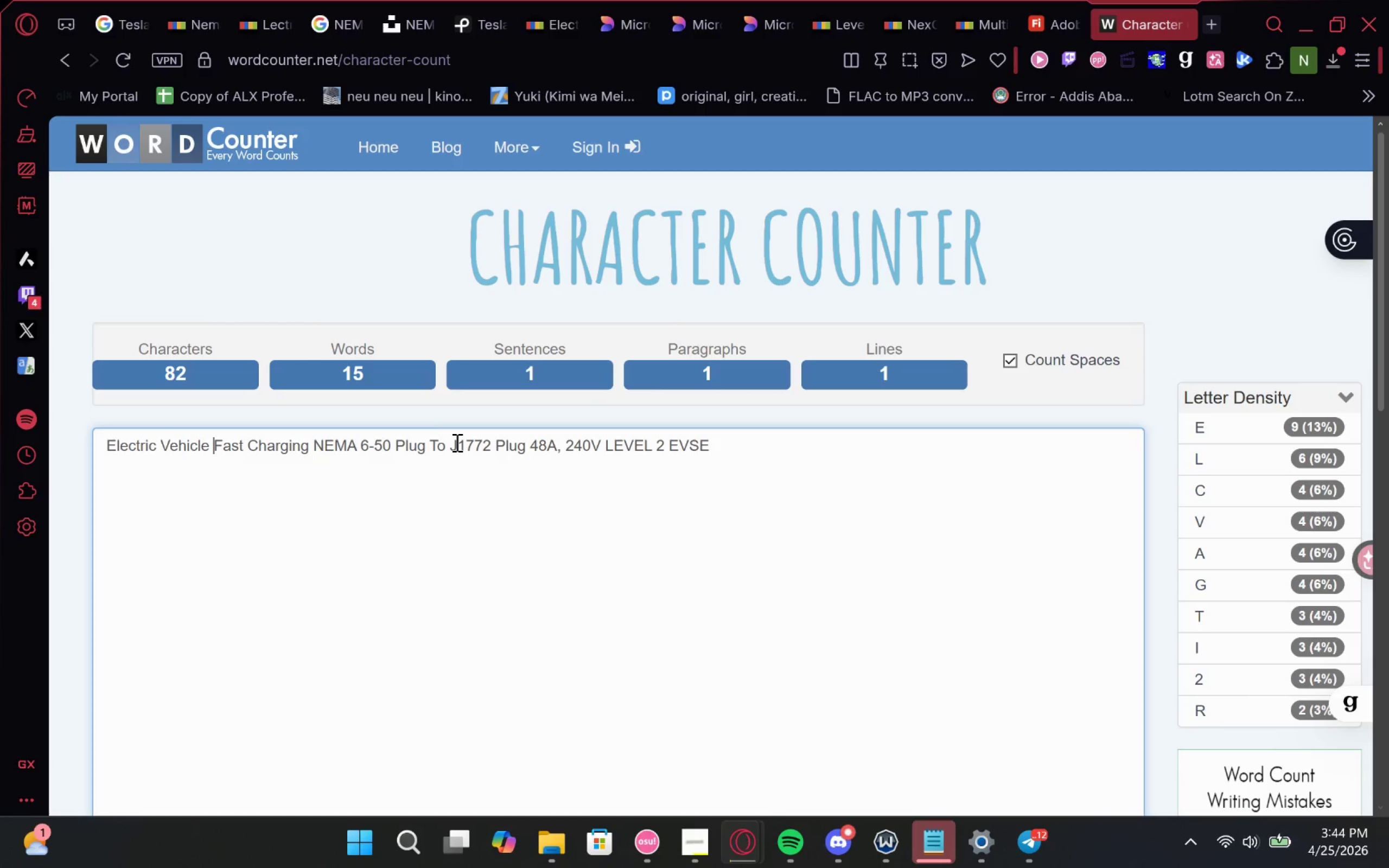 
left_click_drag(start_coordinate=[448, 445], to_coordinate=[399, 445])
 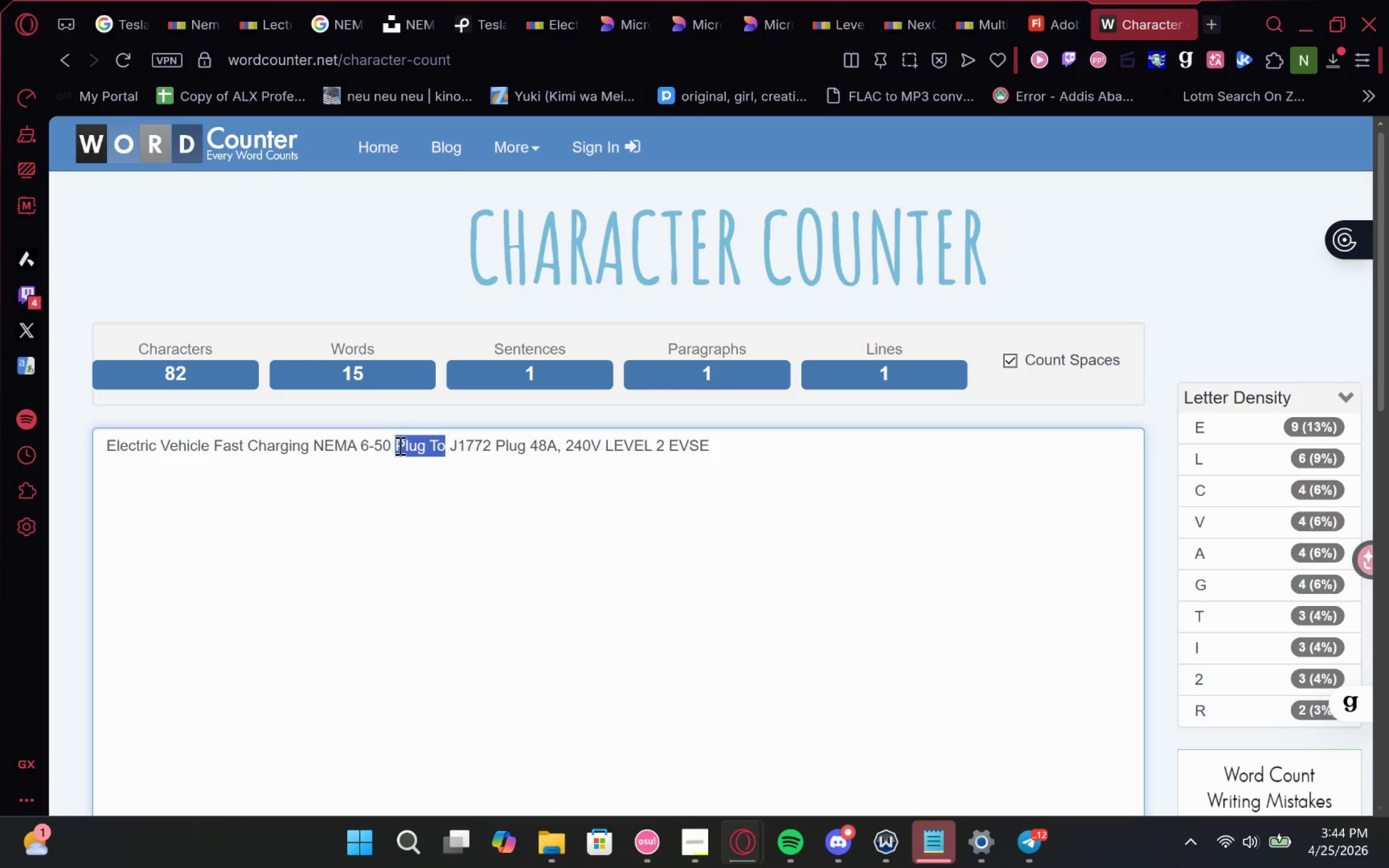 
left_click([399, 445])
 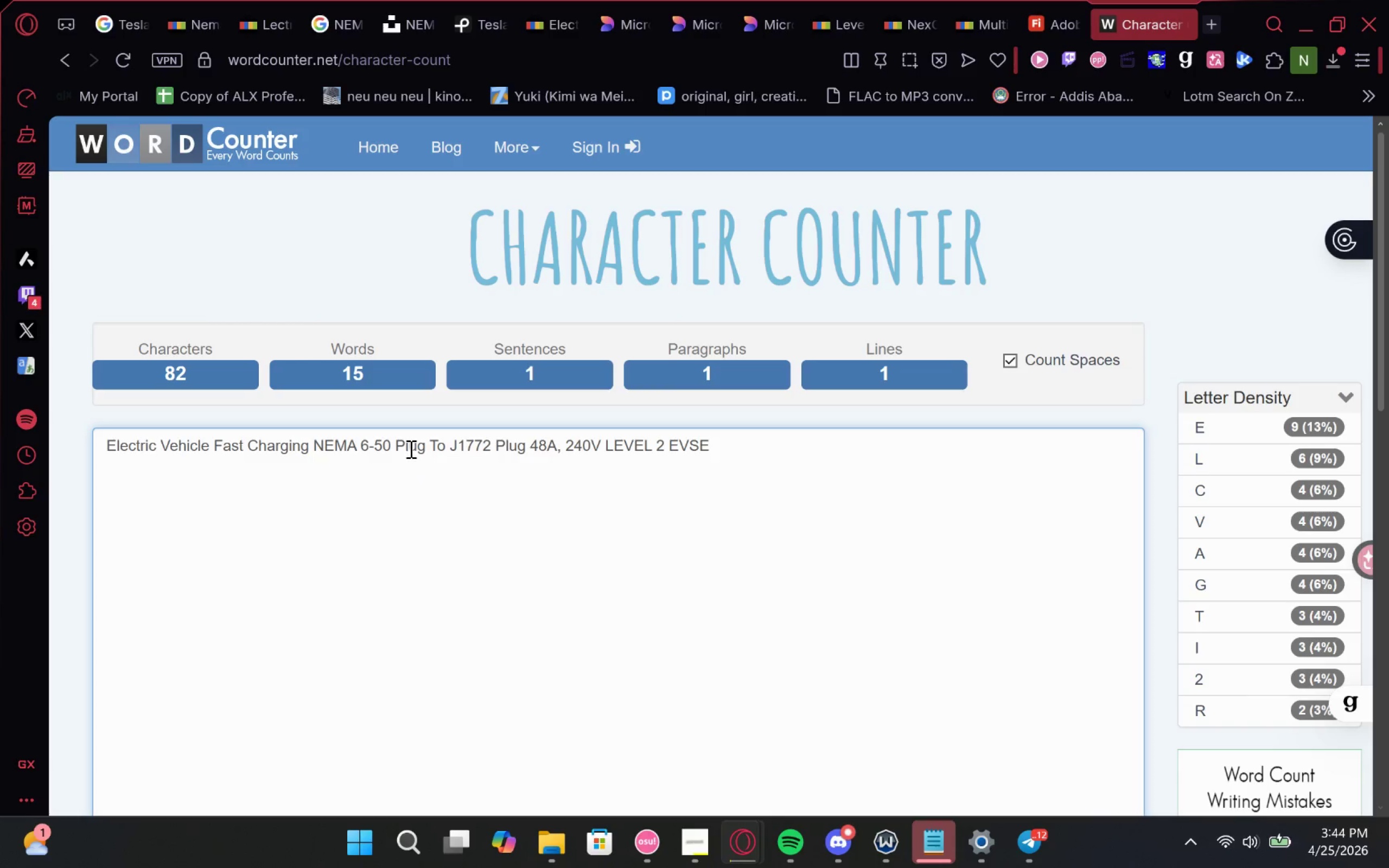 
double_click([410, 449])
 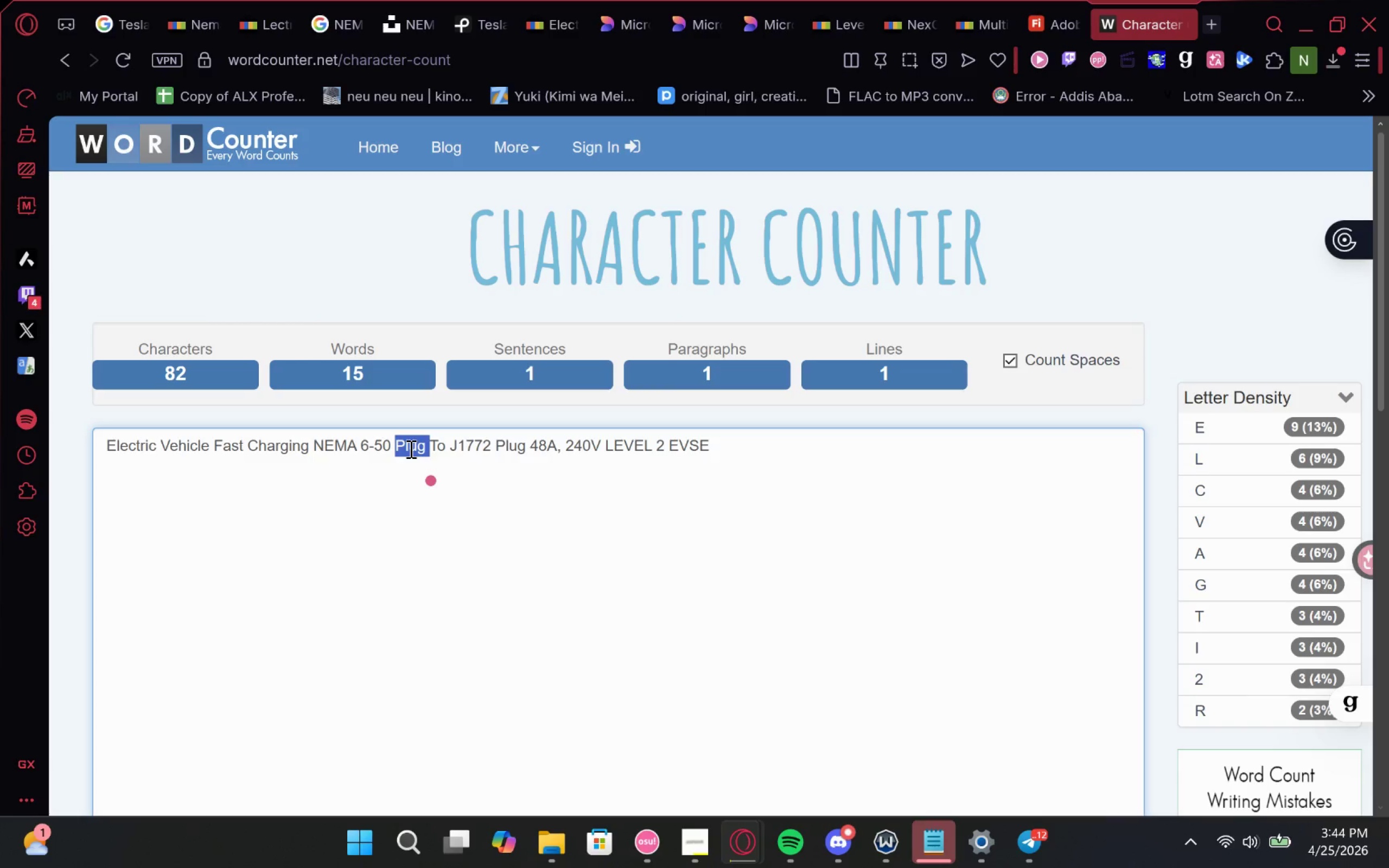 
left_click([212, 446])
 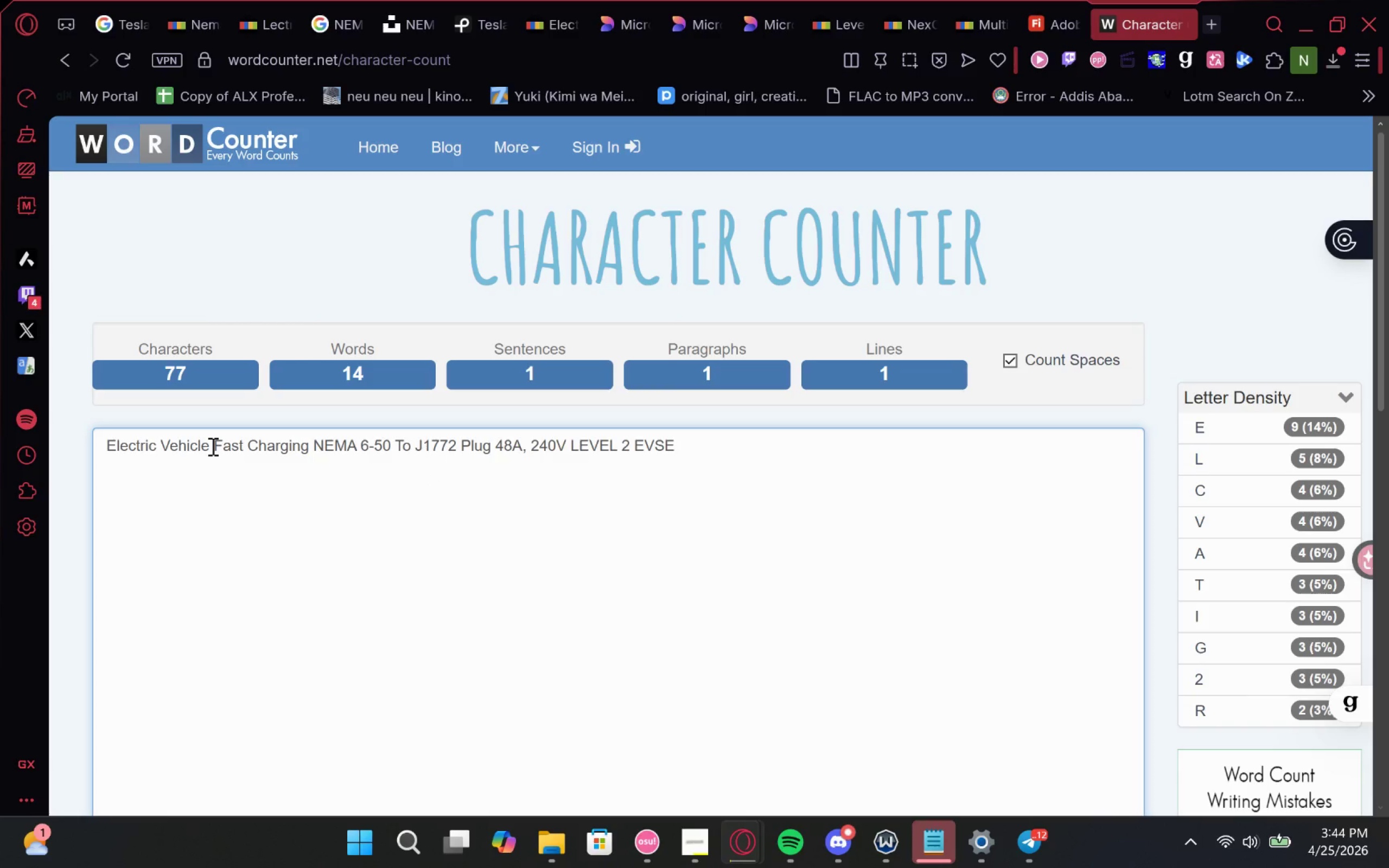 
type(EV )
 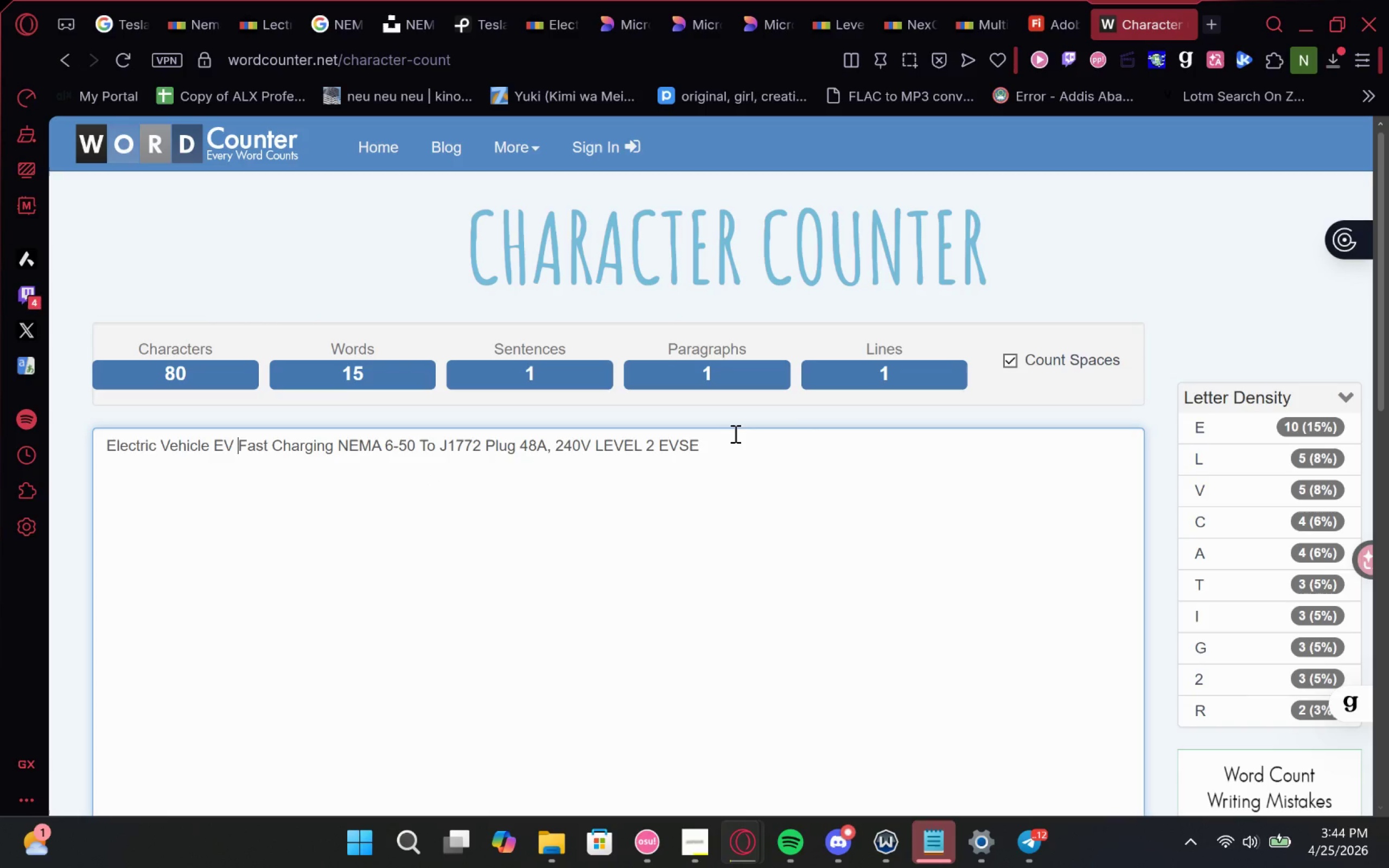 
left_click_drag(start_coordinate=[734, 435], to_coordinate=[30, 490])
 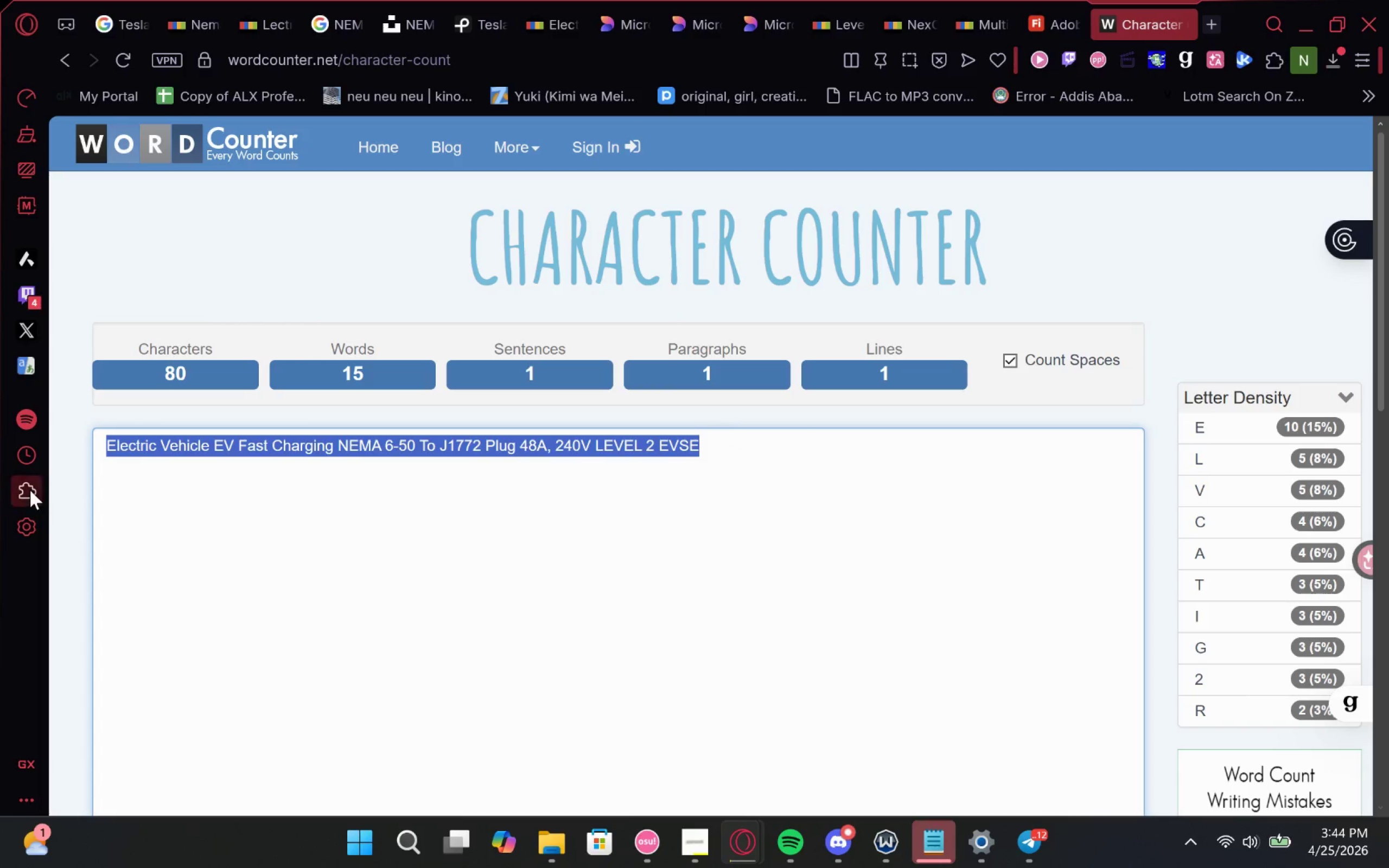 
key(Control+C)
 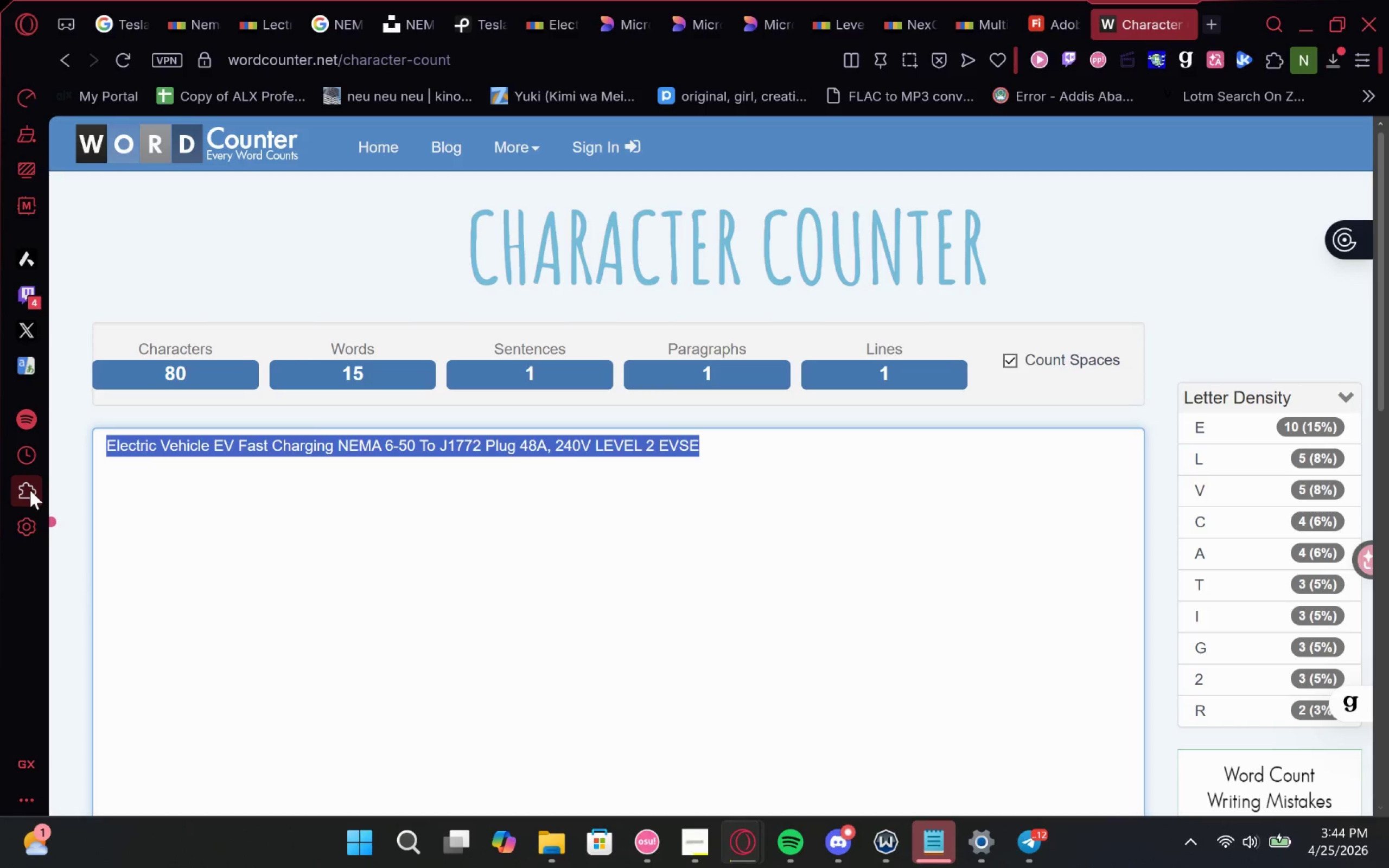 
key(Control+C)
 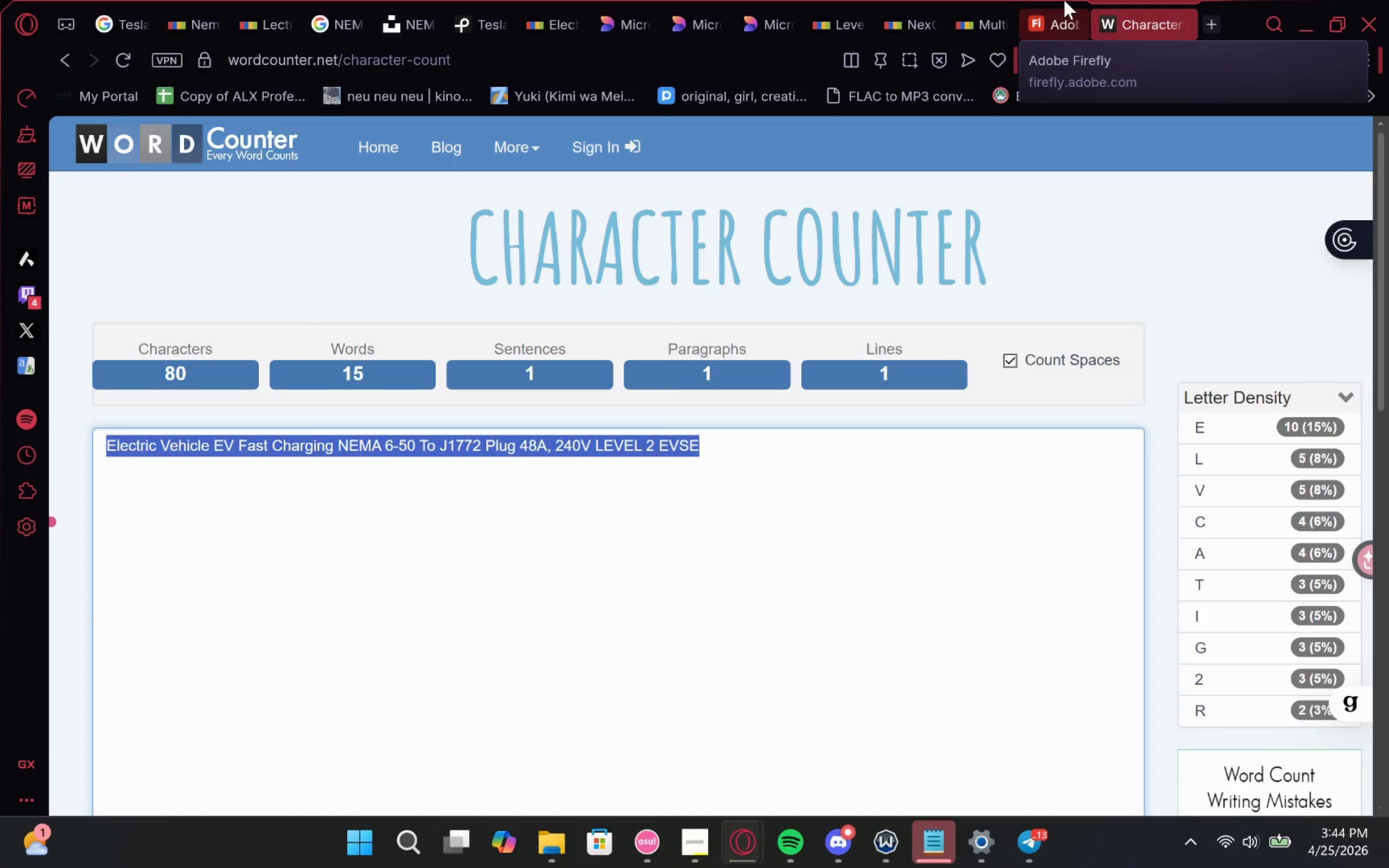 
wait(5.8)
 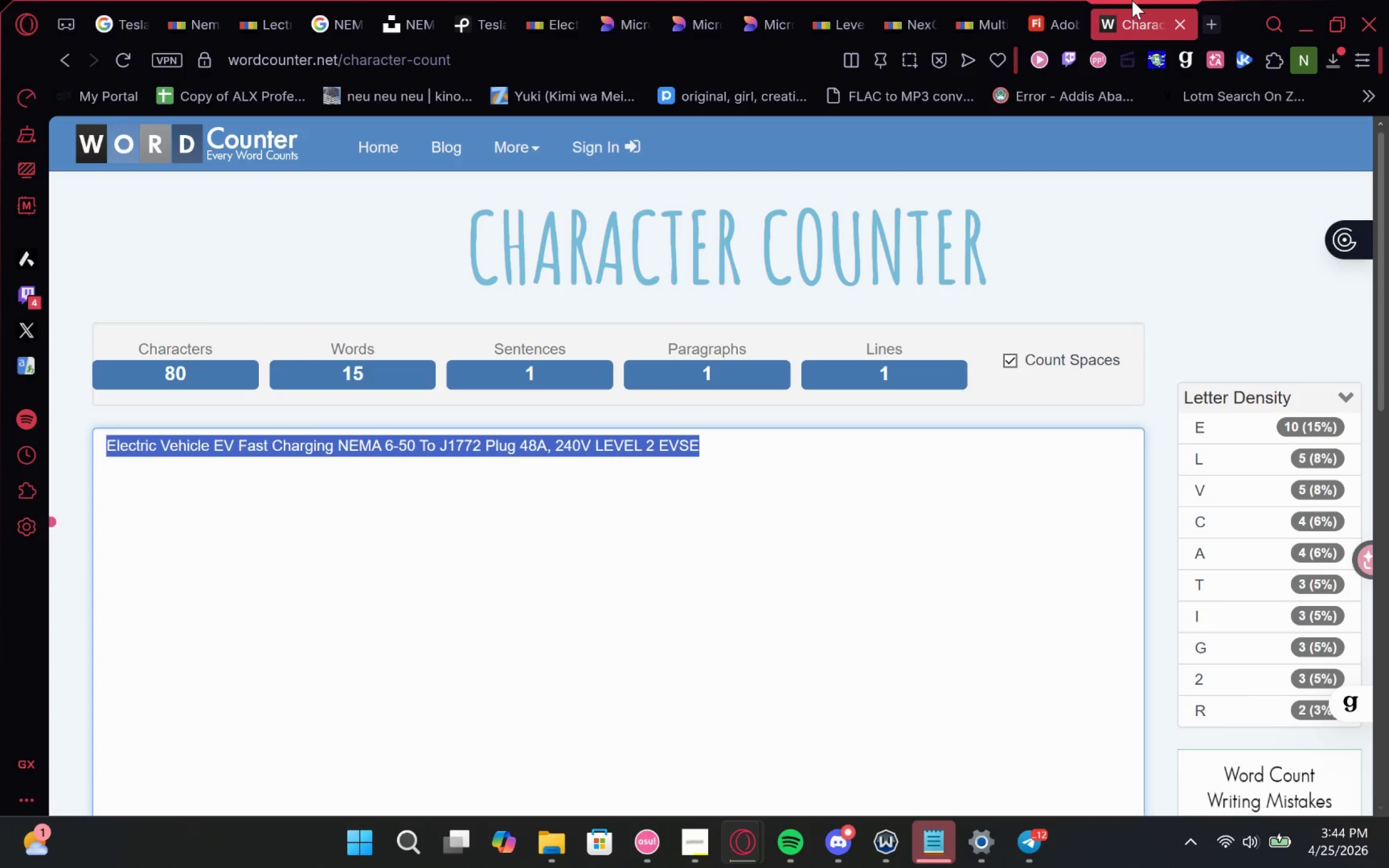 
left_click([992, 0])
 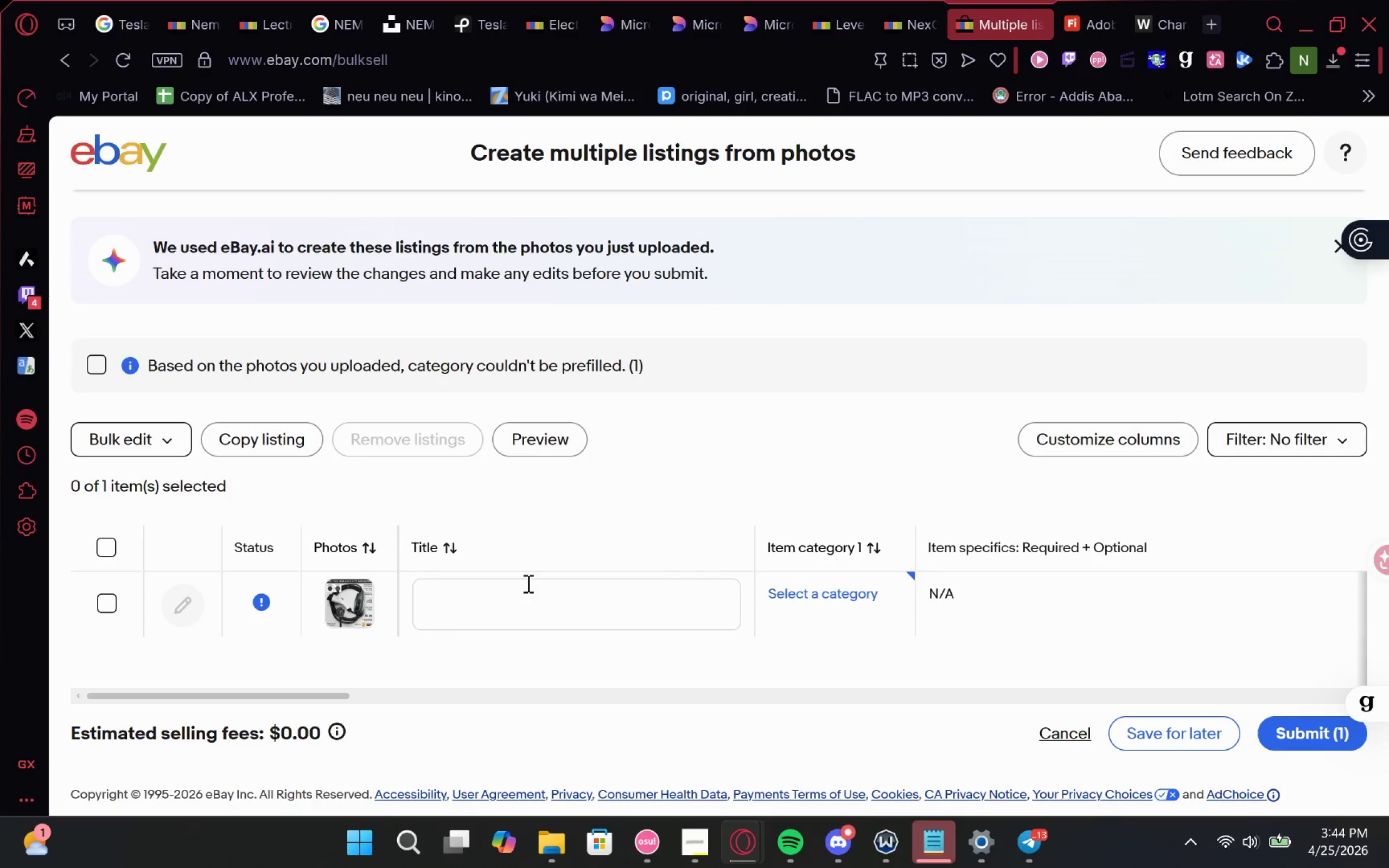 
left_click([521, 591])
 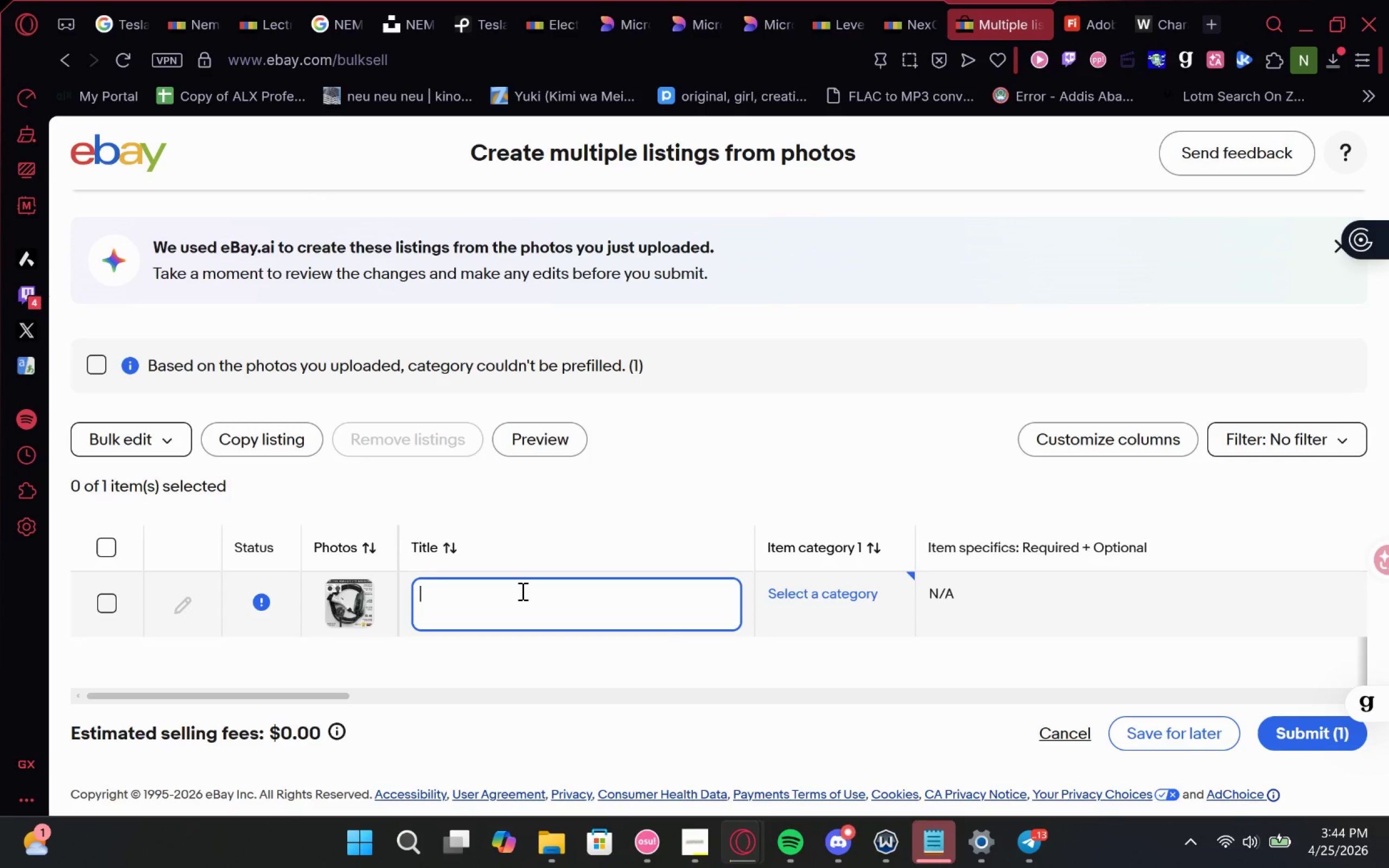 
key(Control+V)
 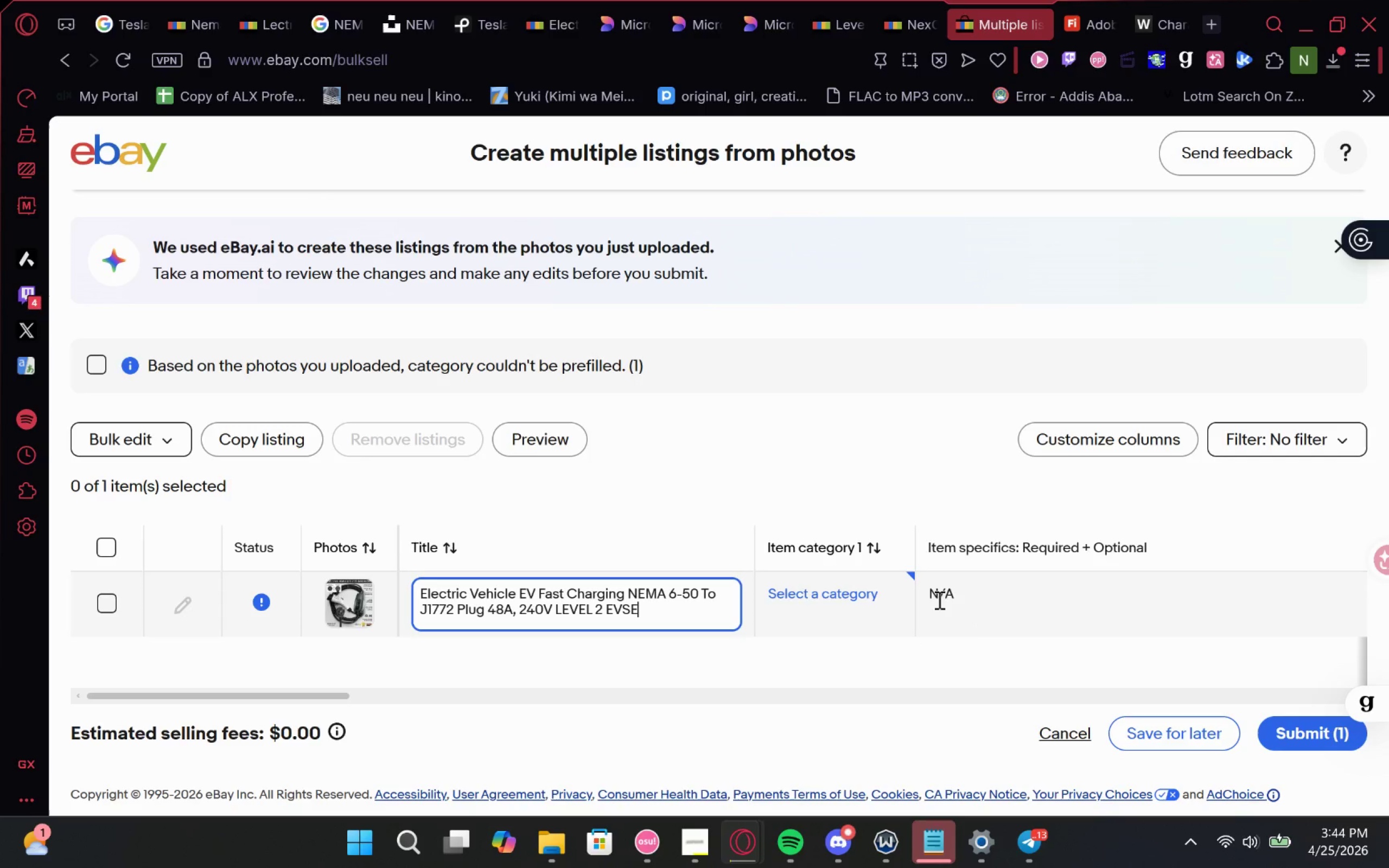 
left_click([885, 594])
 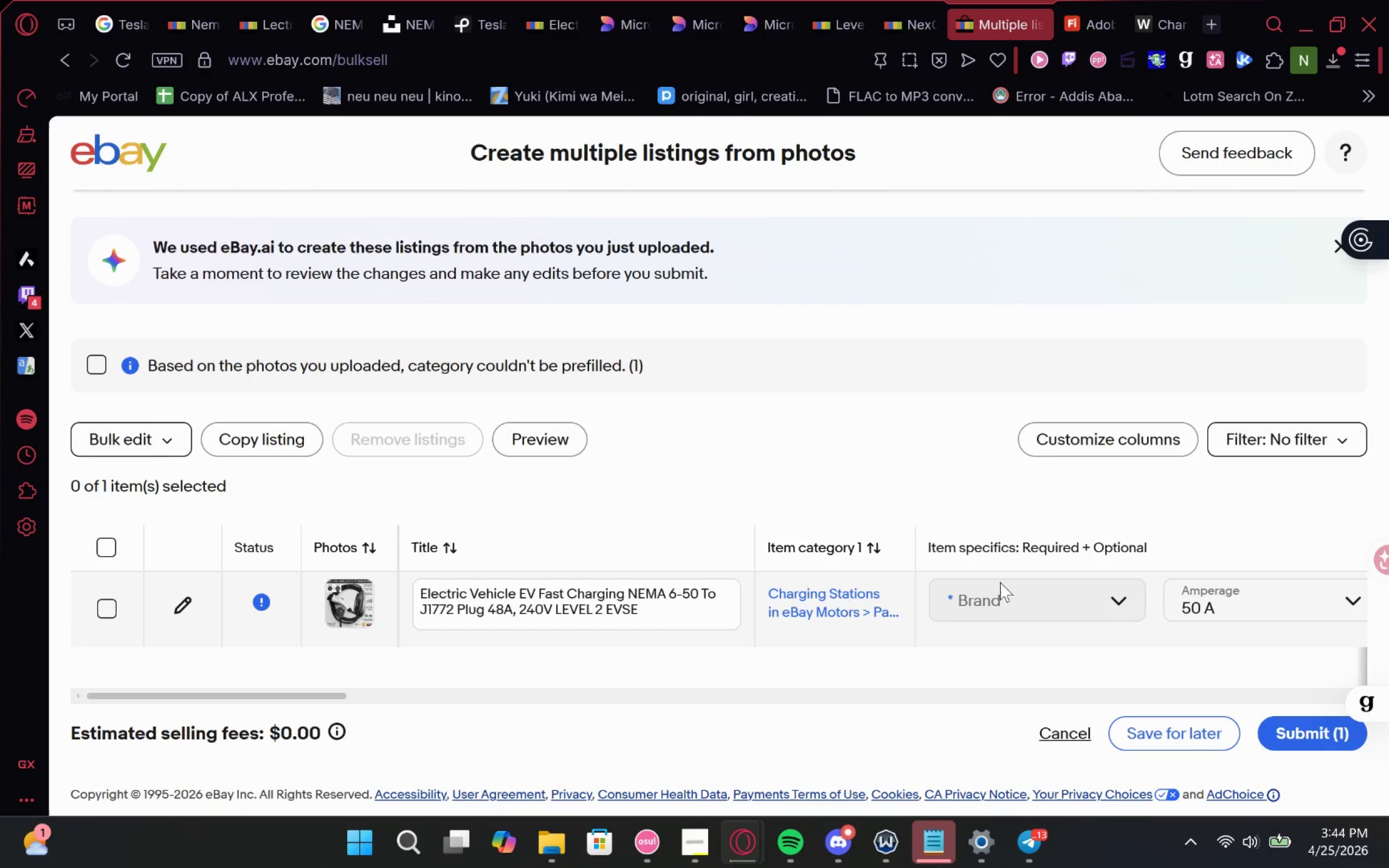 
wait(5.52)
 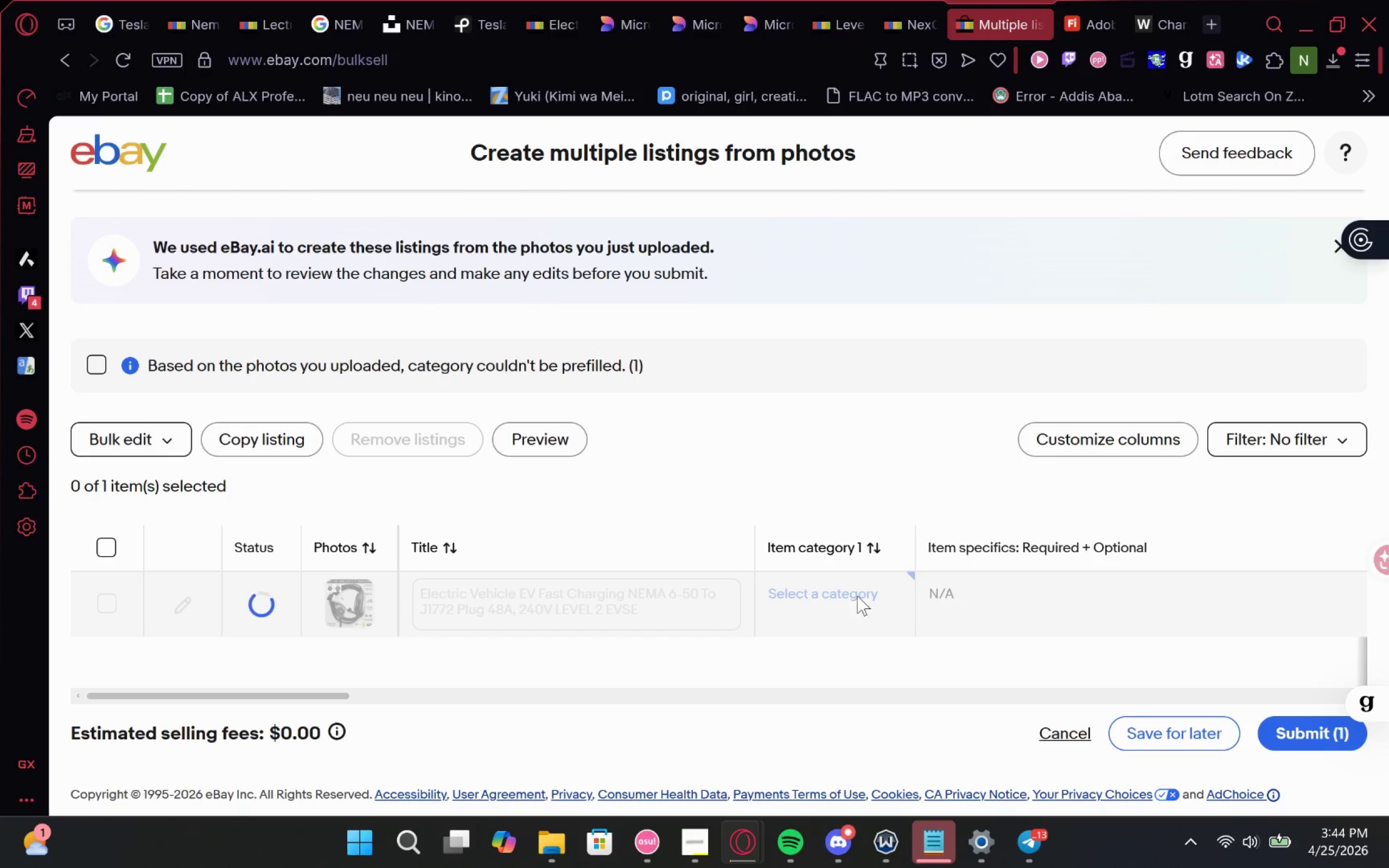 
left_click([930, 615])
 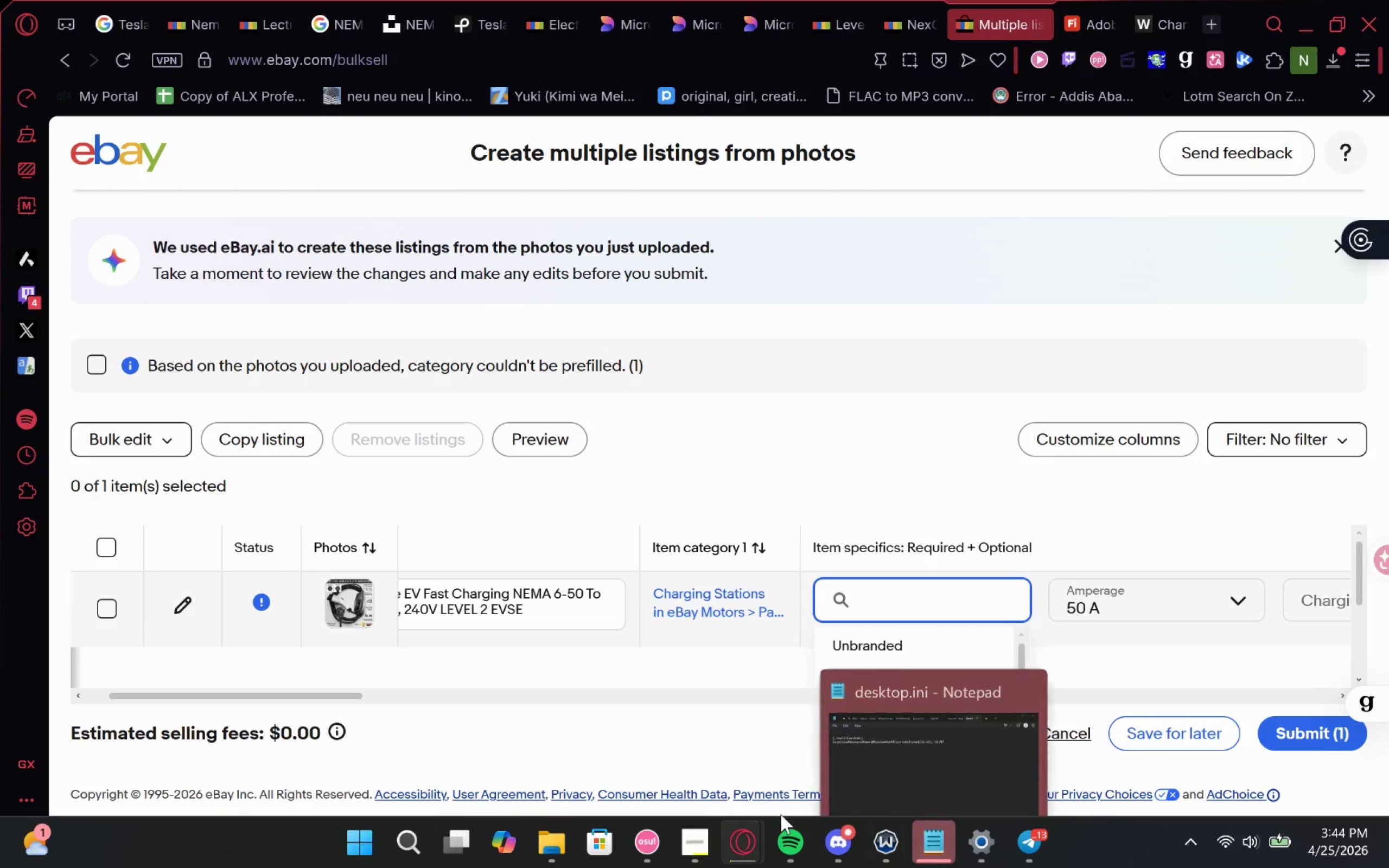 
left_click([691, 852])